 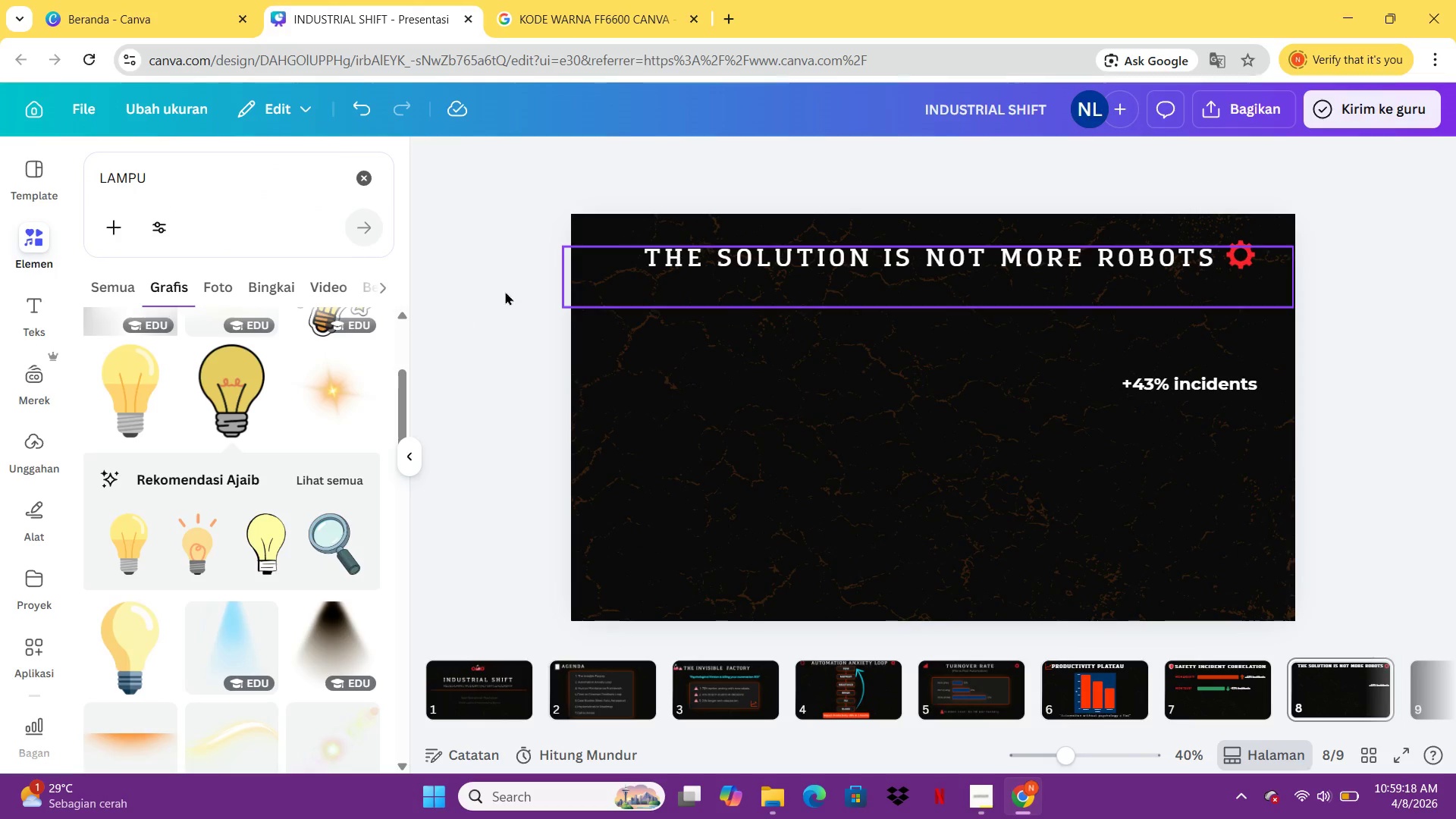 
left_click([253, 541])
 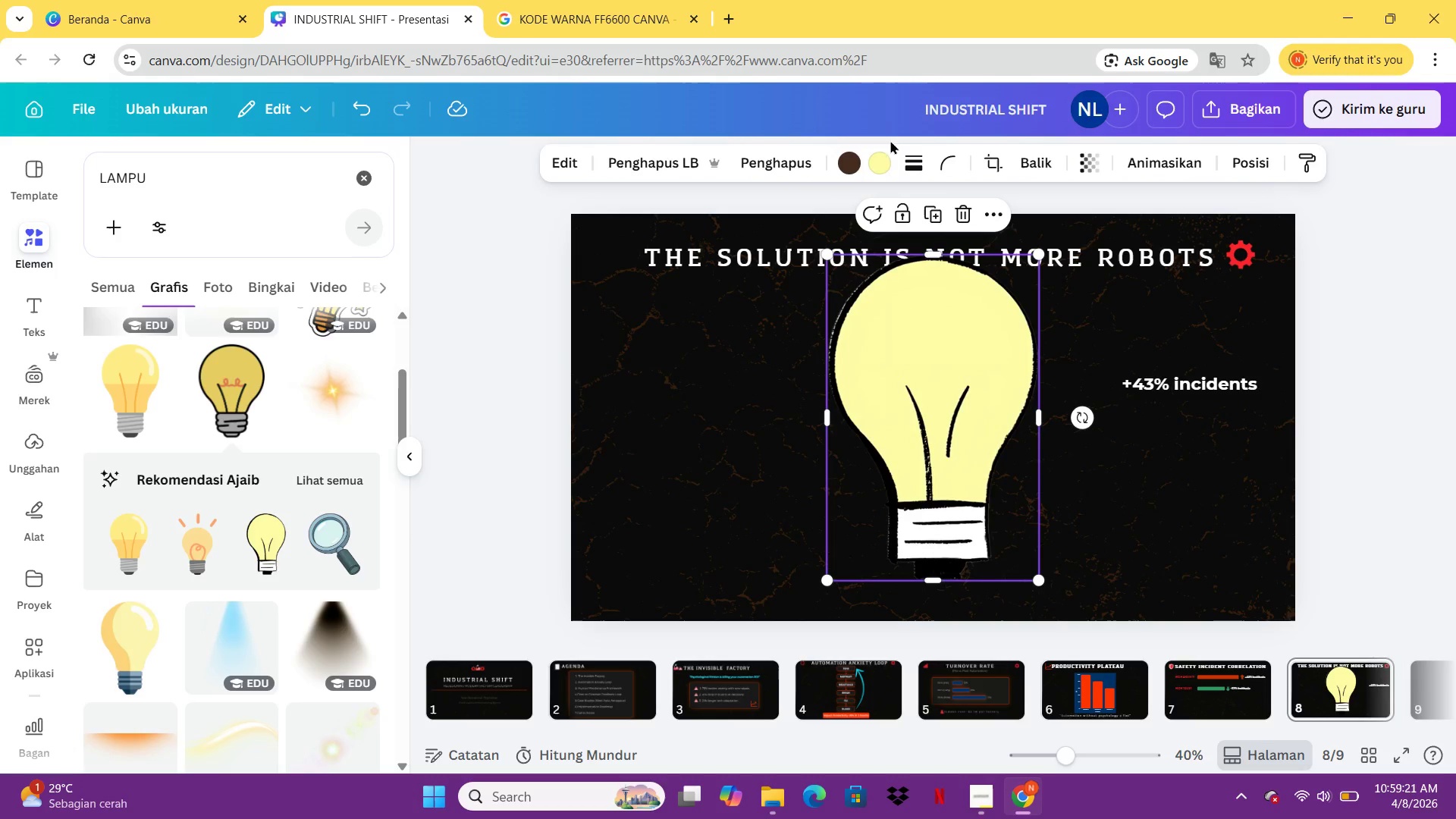 
left_click([874, 162])
 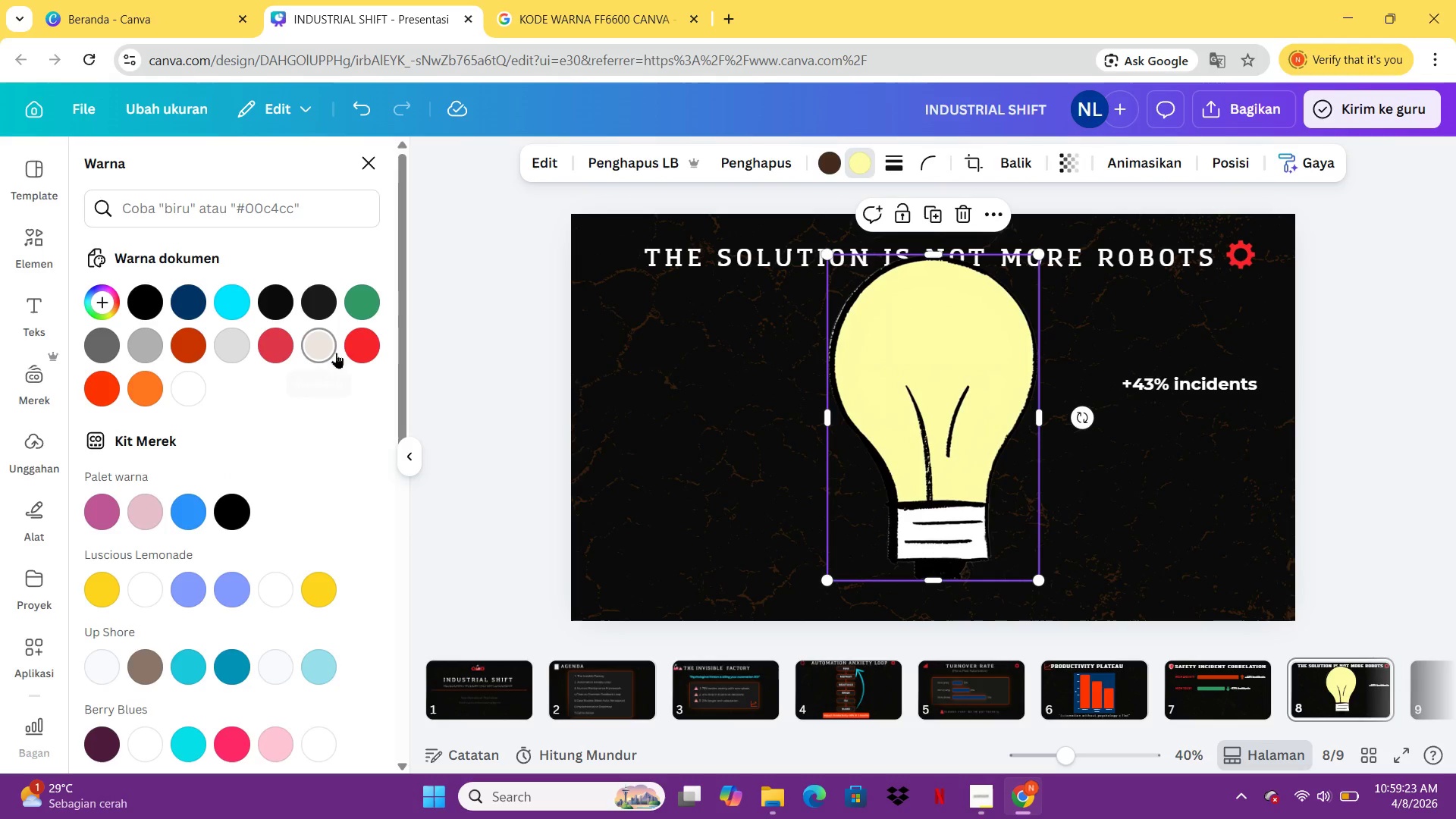 
left_click([366, 348])
 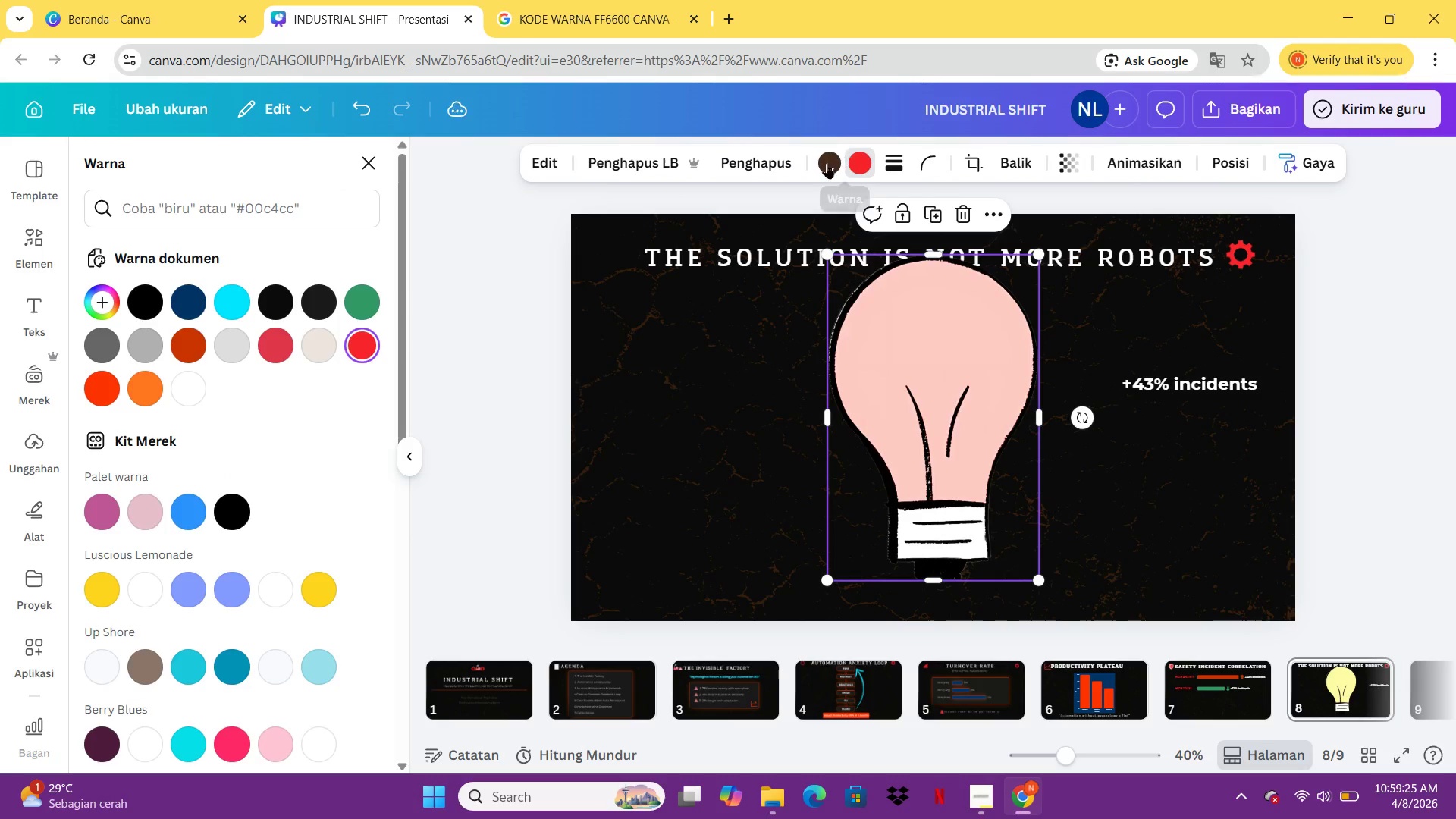 
left_click([824, 164])
 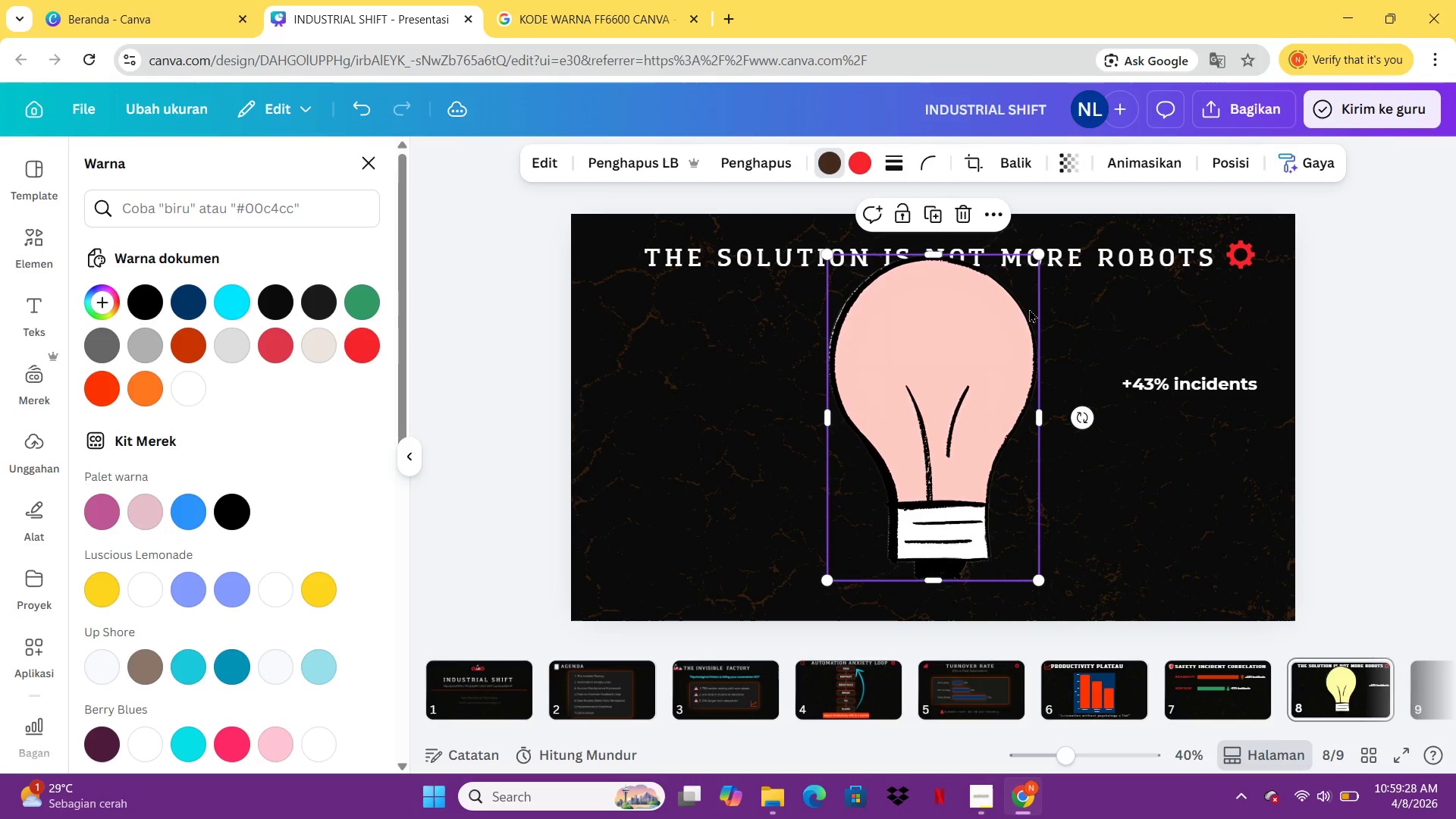 
key(Delete)
 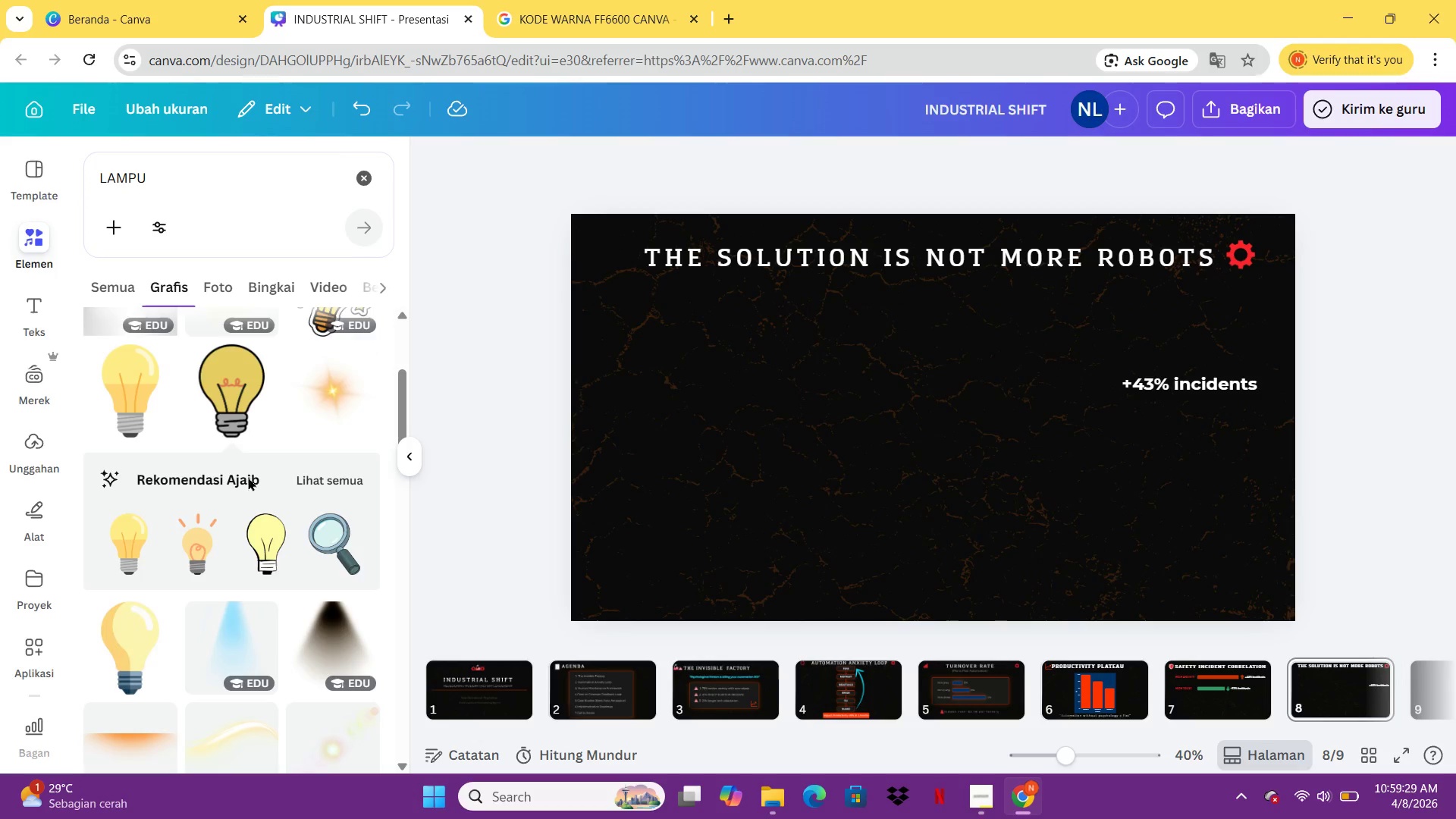 
left_click([229, 402])
 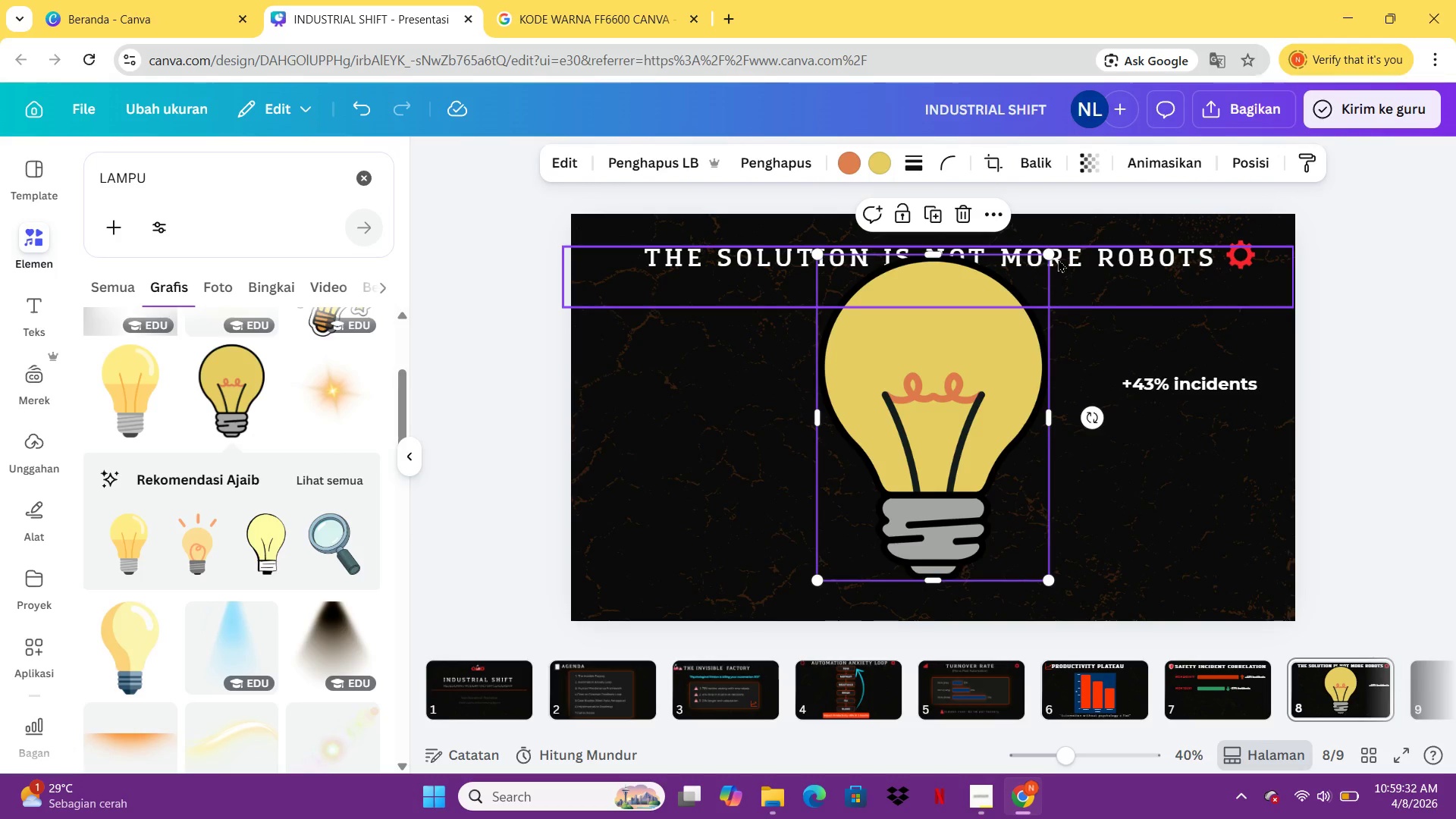 
left_click_drag(start_coordinate=[1053, 255], to_coordinate=[871, 573])
 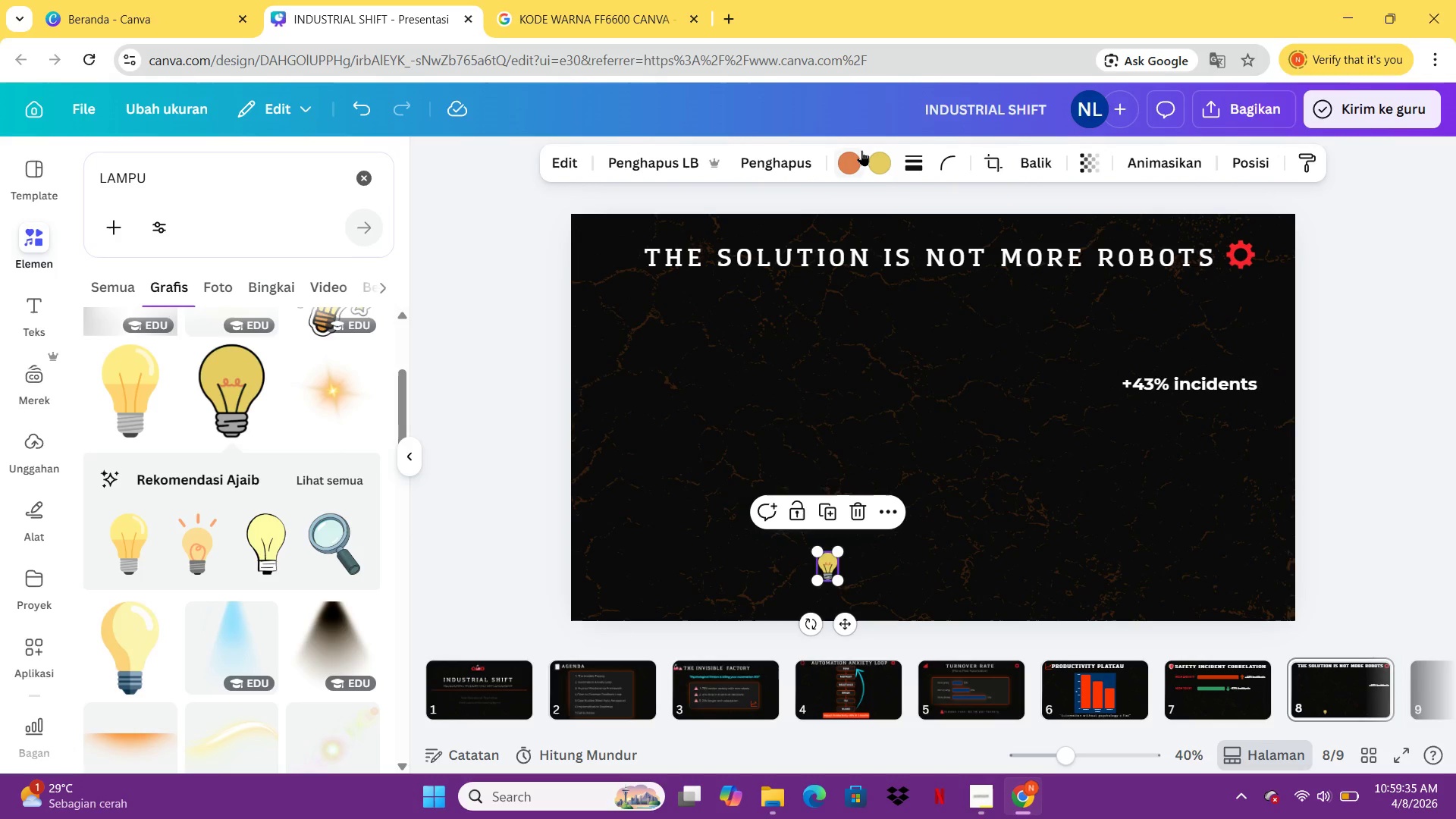 
left_click([861, 150])
 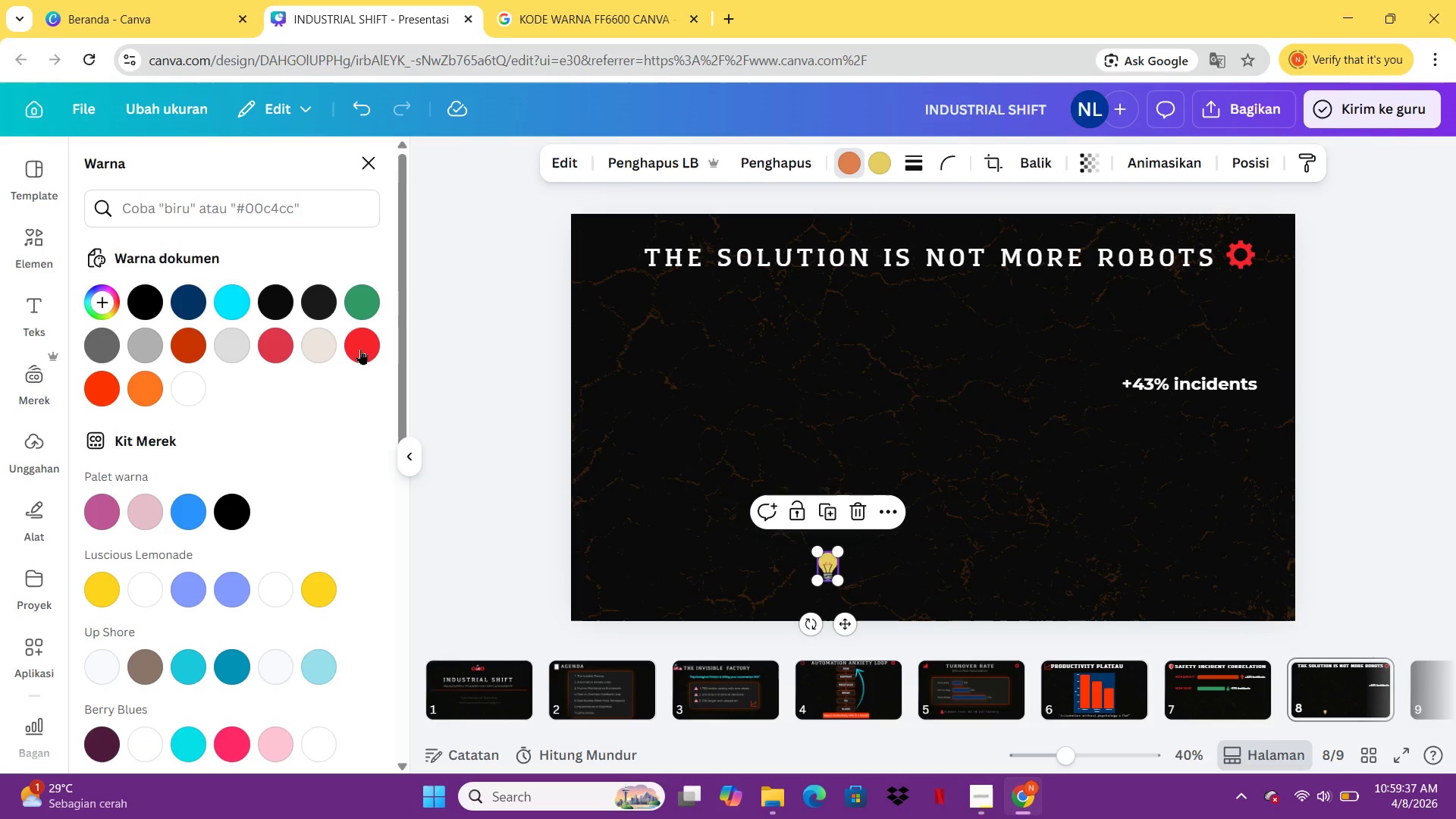 
left_click([359, 349])
 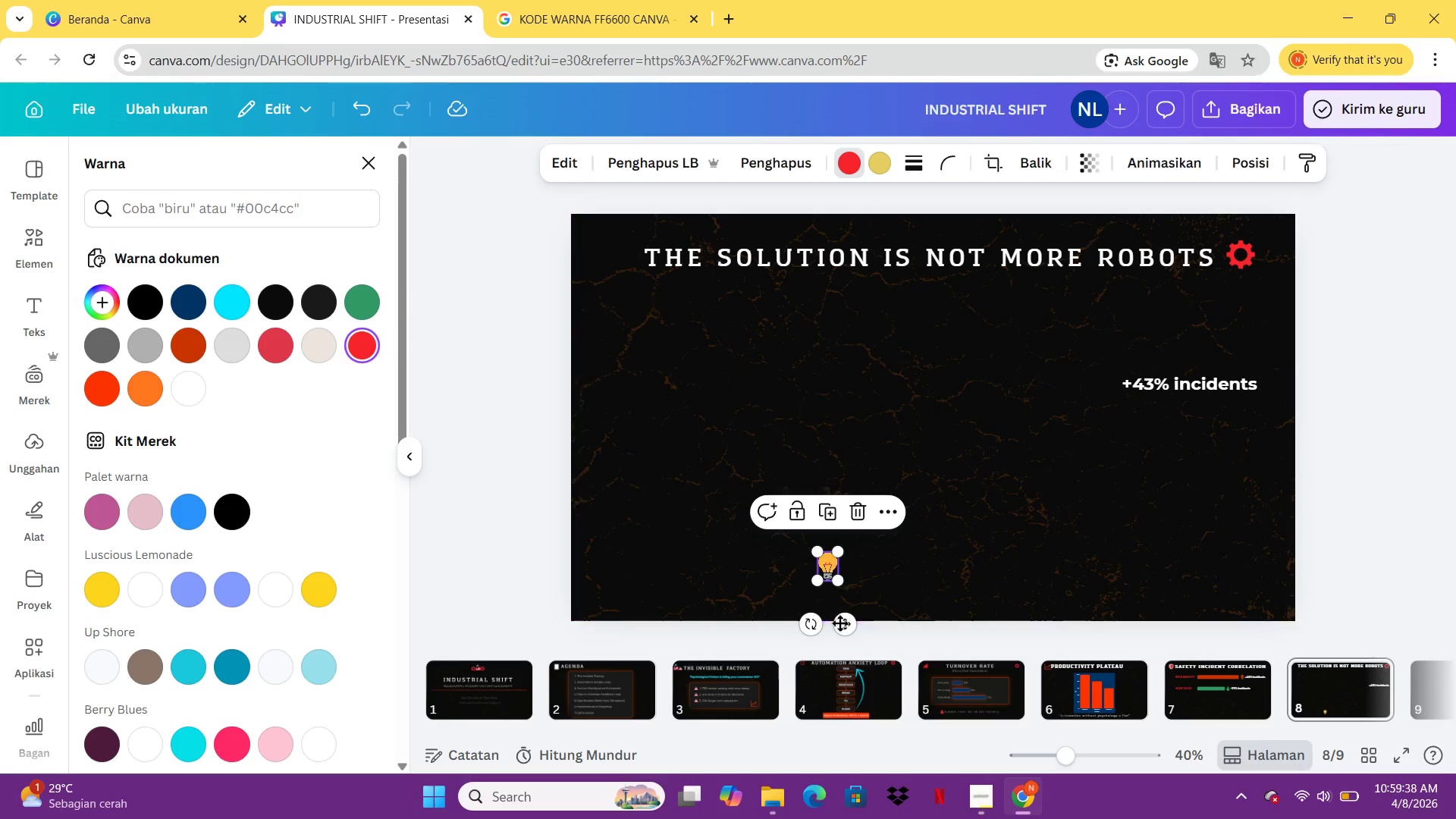 
left_click_drag(start_coordinate=[850, 633], to_coordinate=[650, 324])
 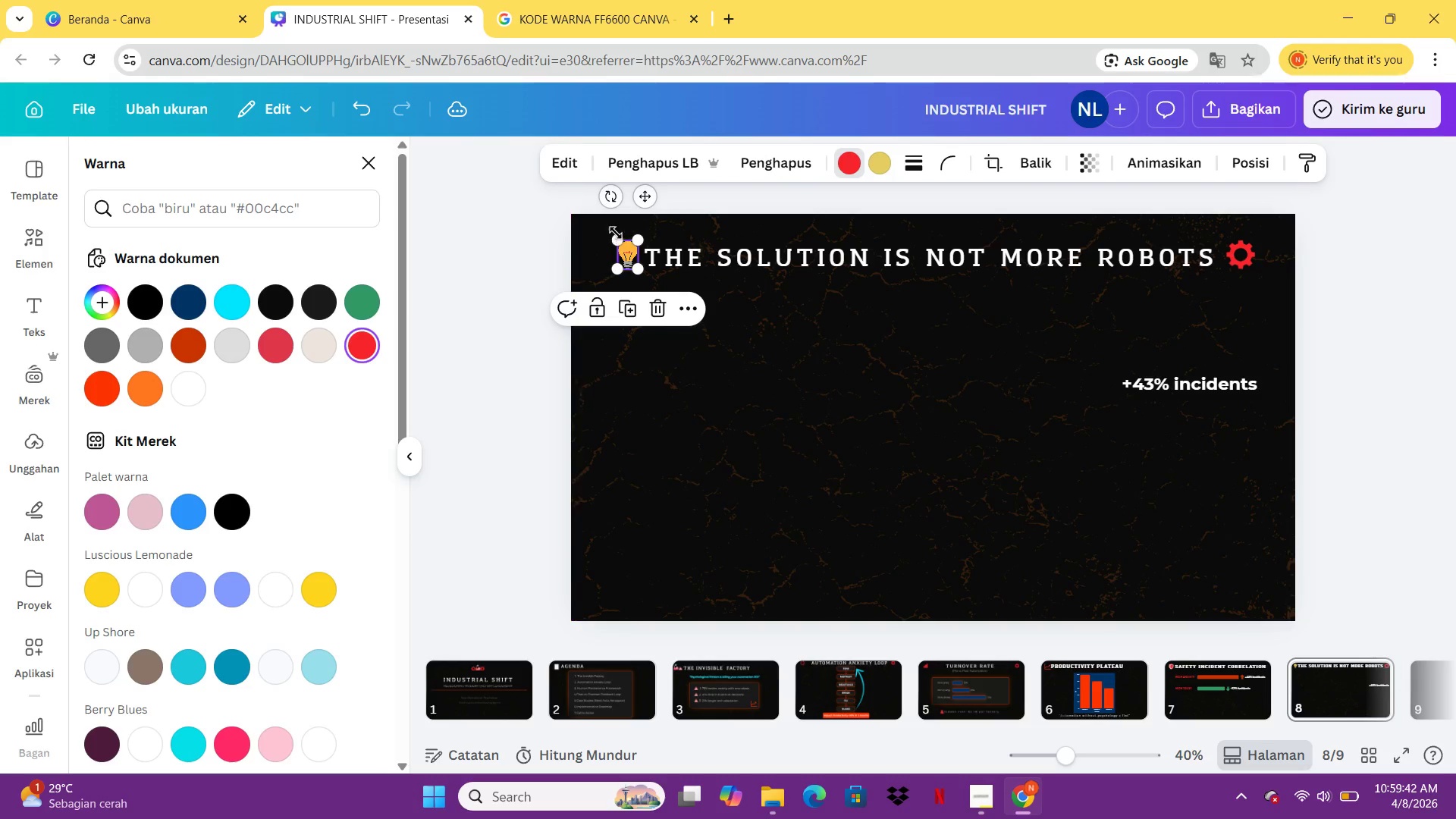 
left_click_drag(start_coordinate=[616, 238], to_coordinate=[604, 235])
 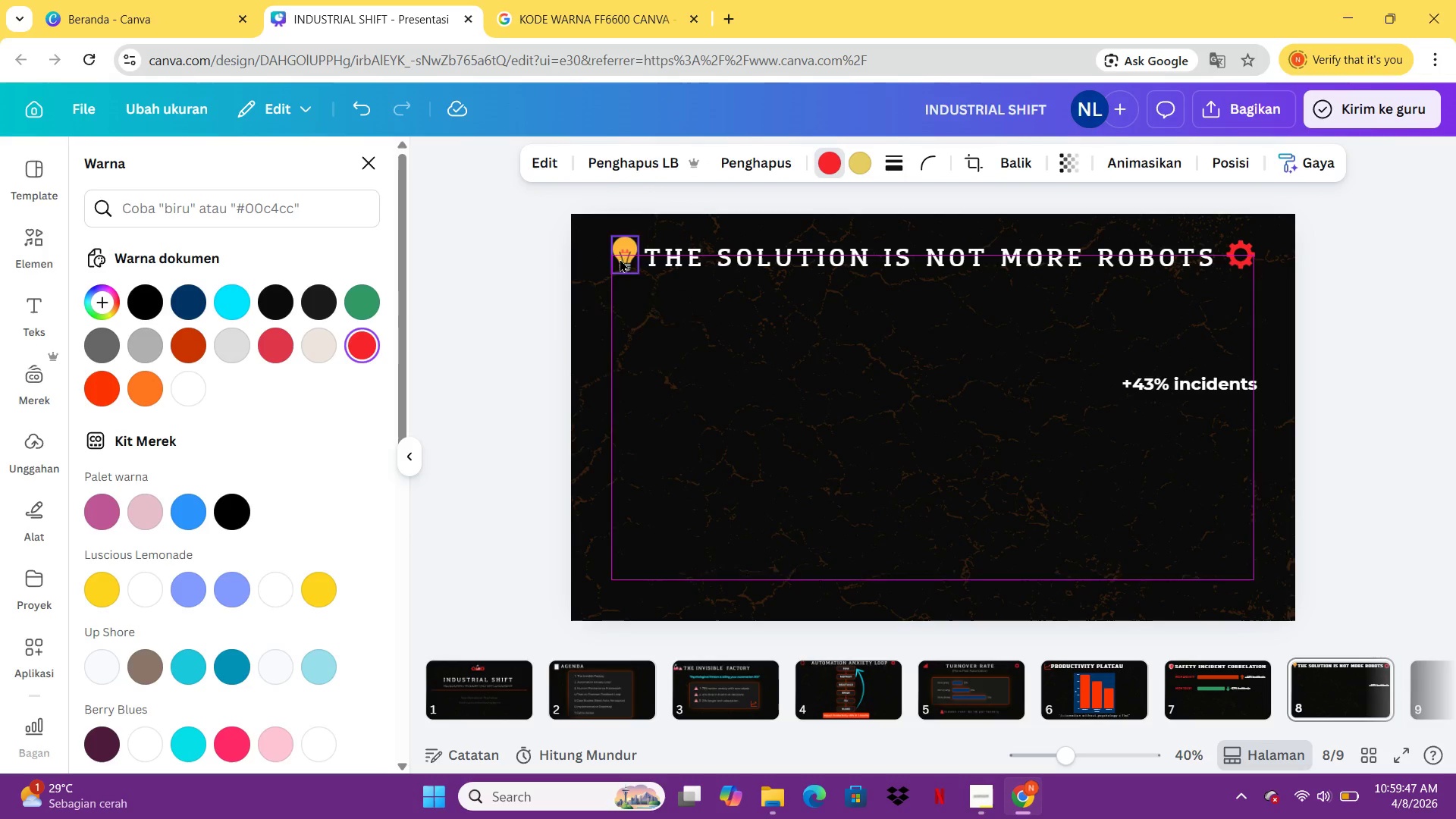 
left_click([185, 386])
 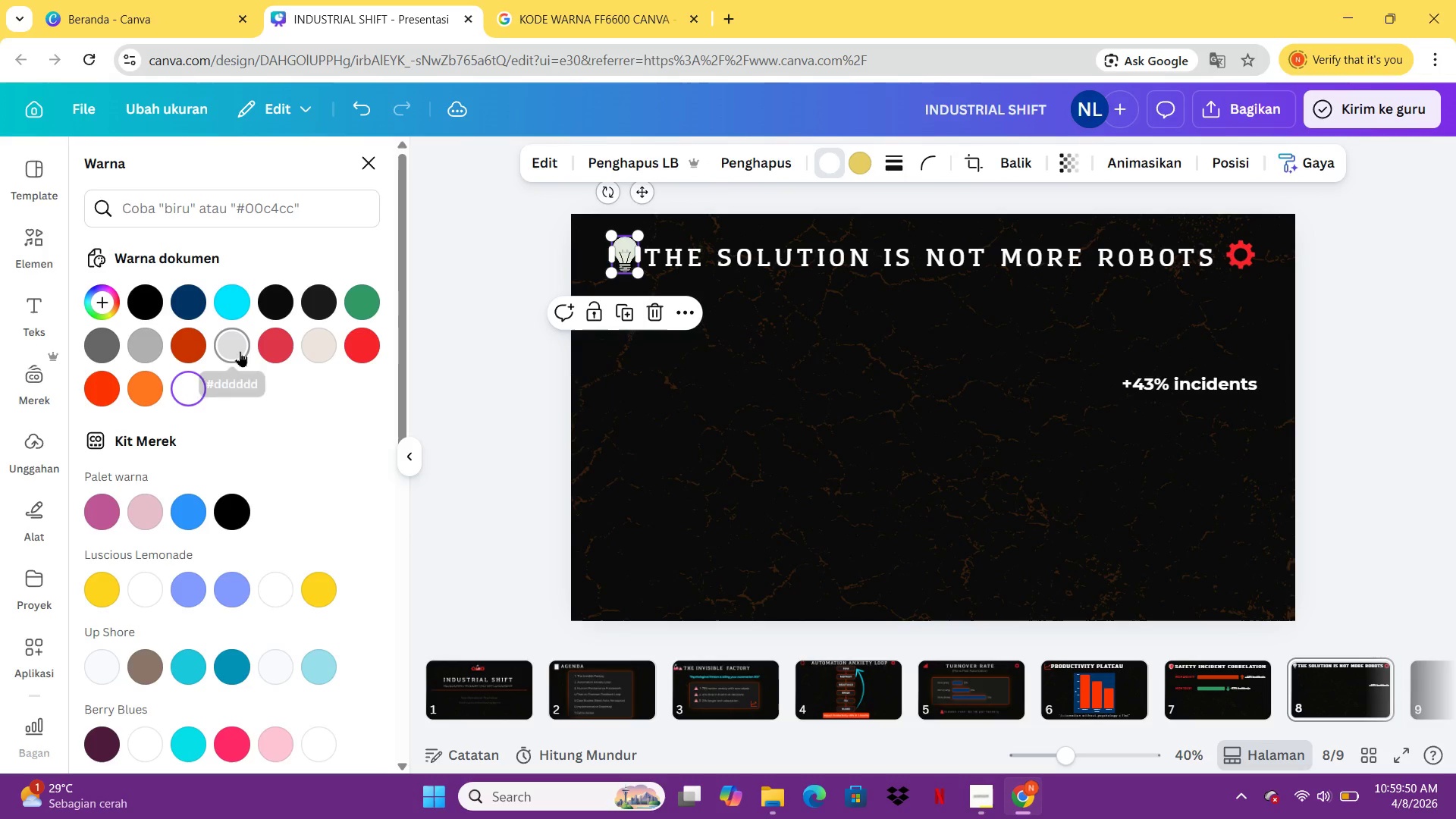 
left_click([283, 345])
 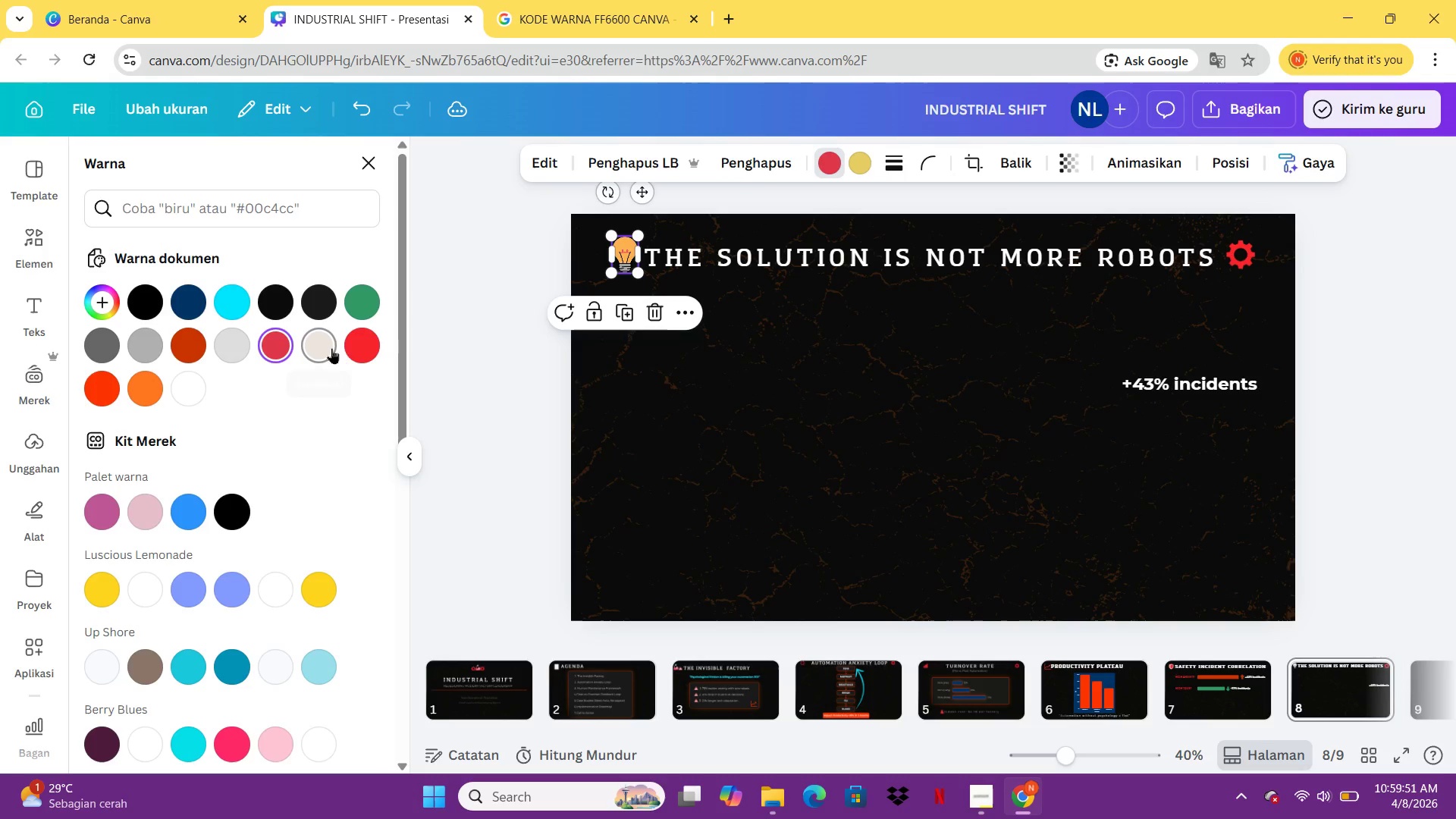 
left_click([351, 347])
 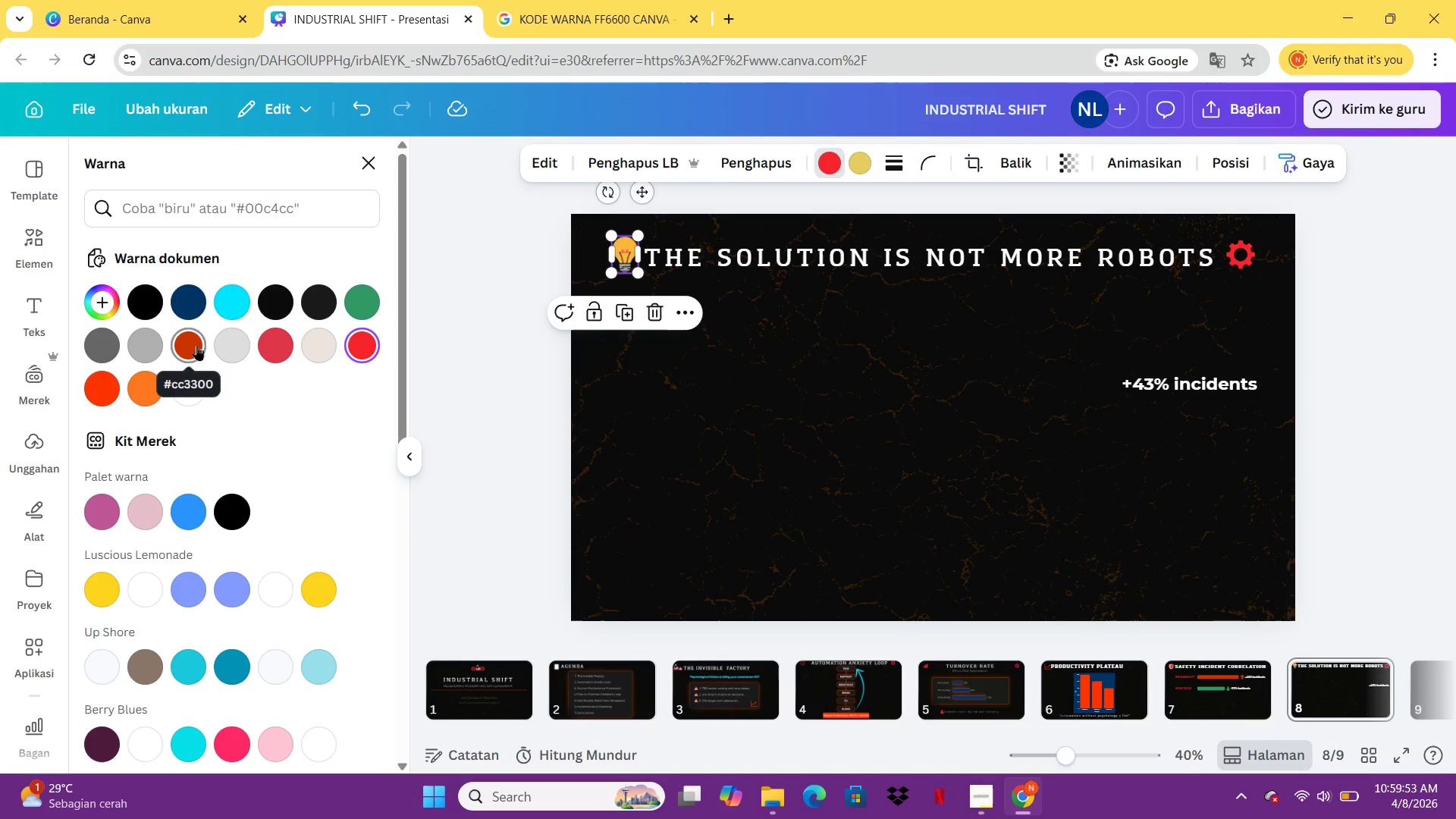 
left_click([196, 345])
 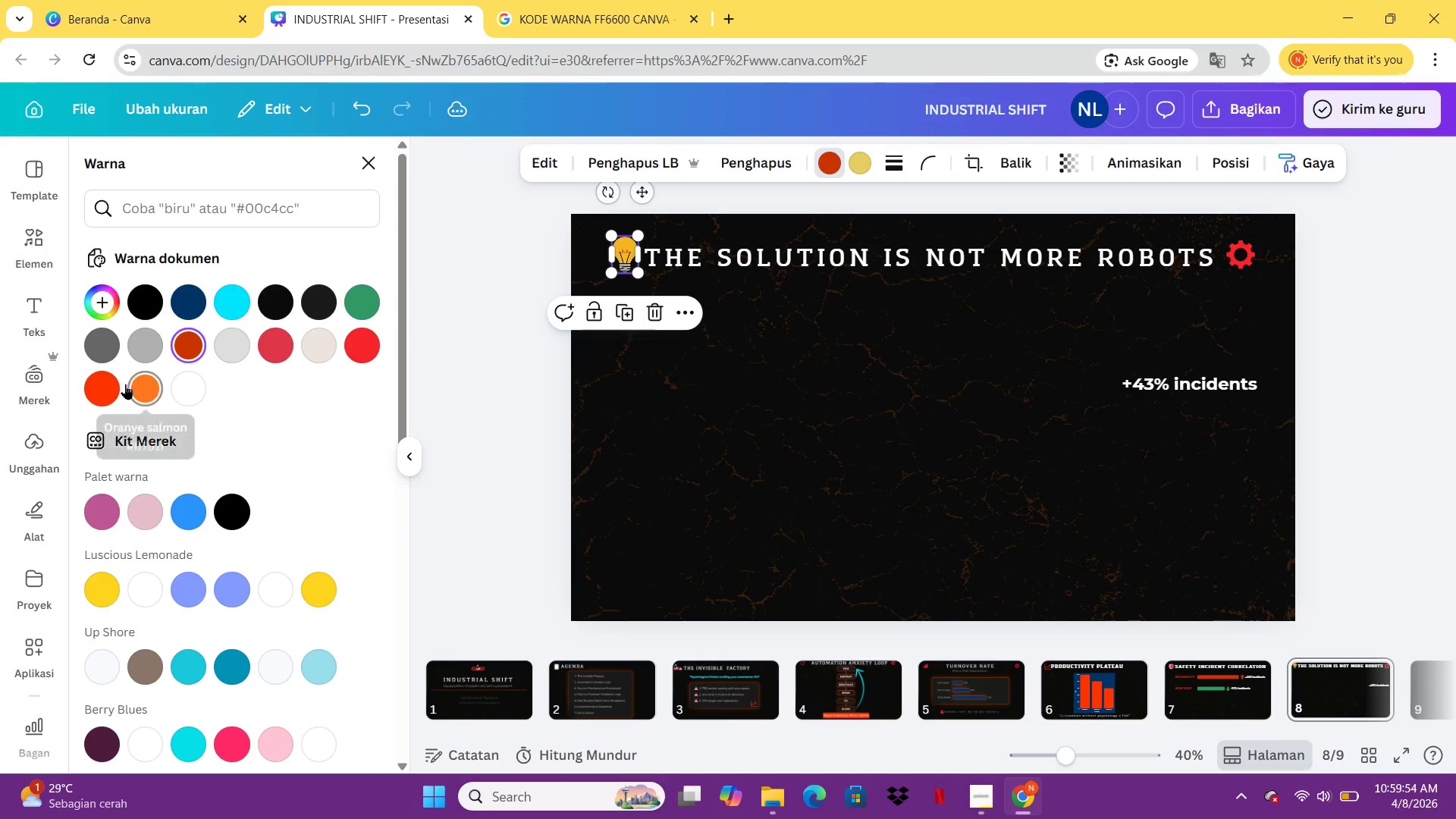 
left_click([109, 388])
 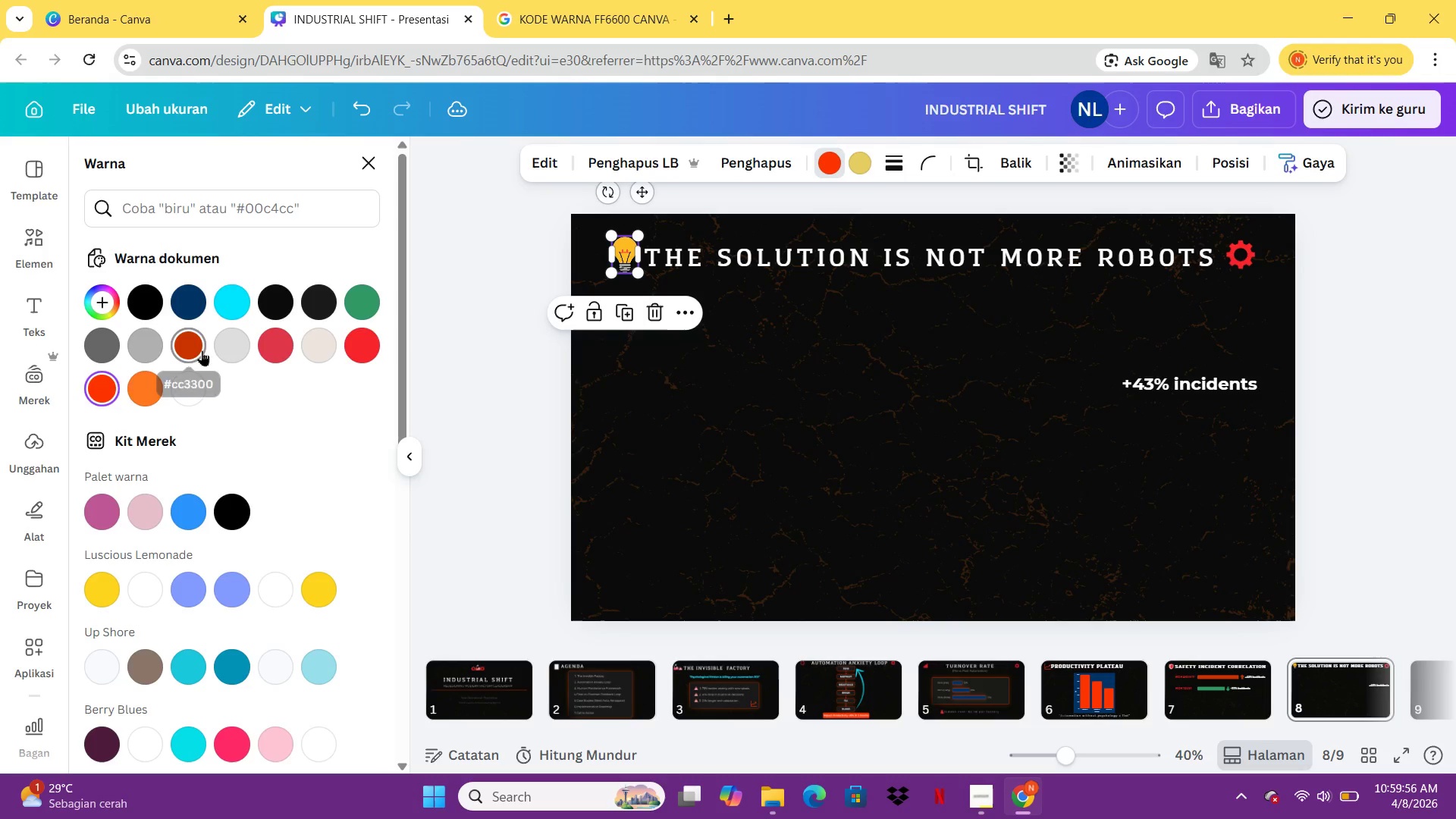 
left_click([199, 348])
 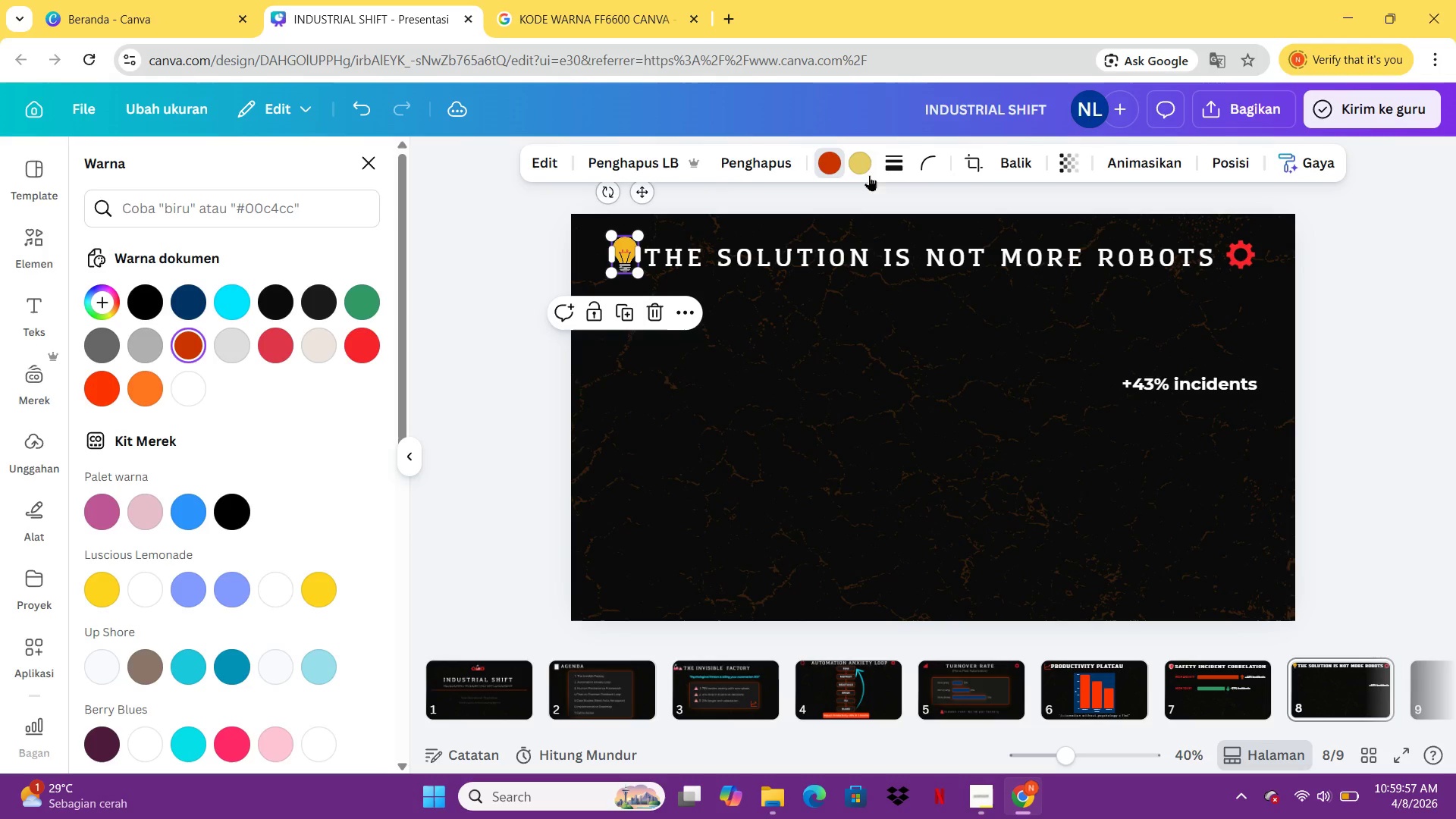 
left_click([864, 163])
 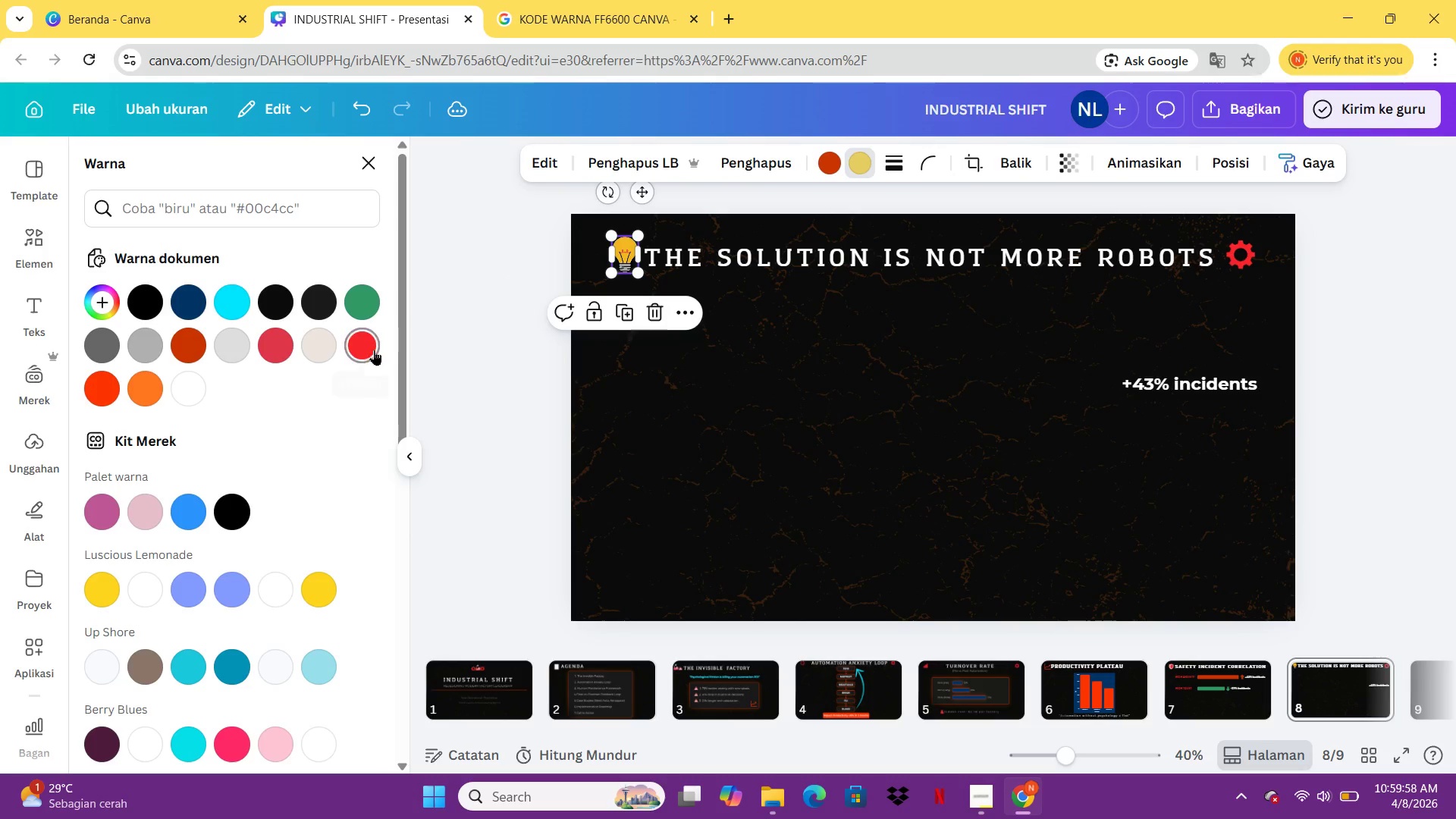 
left_click([364, 349])
 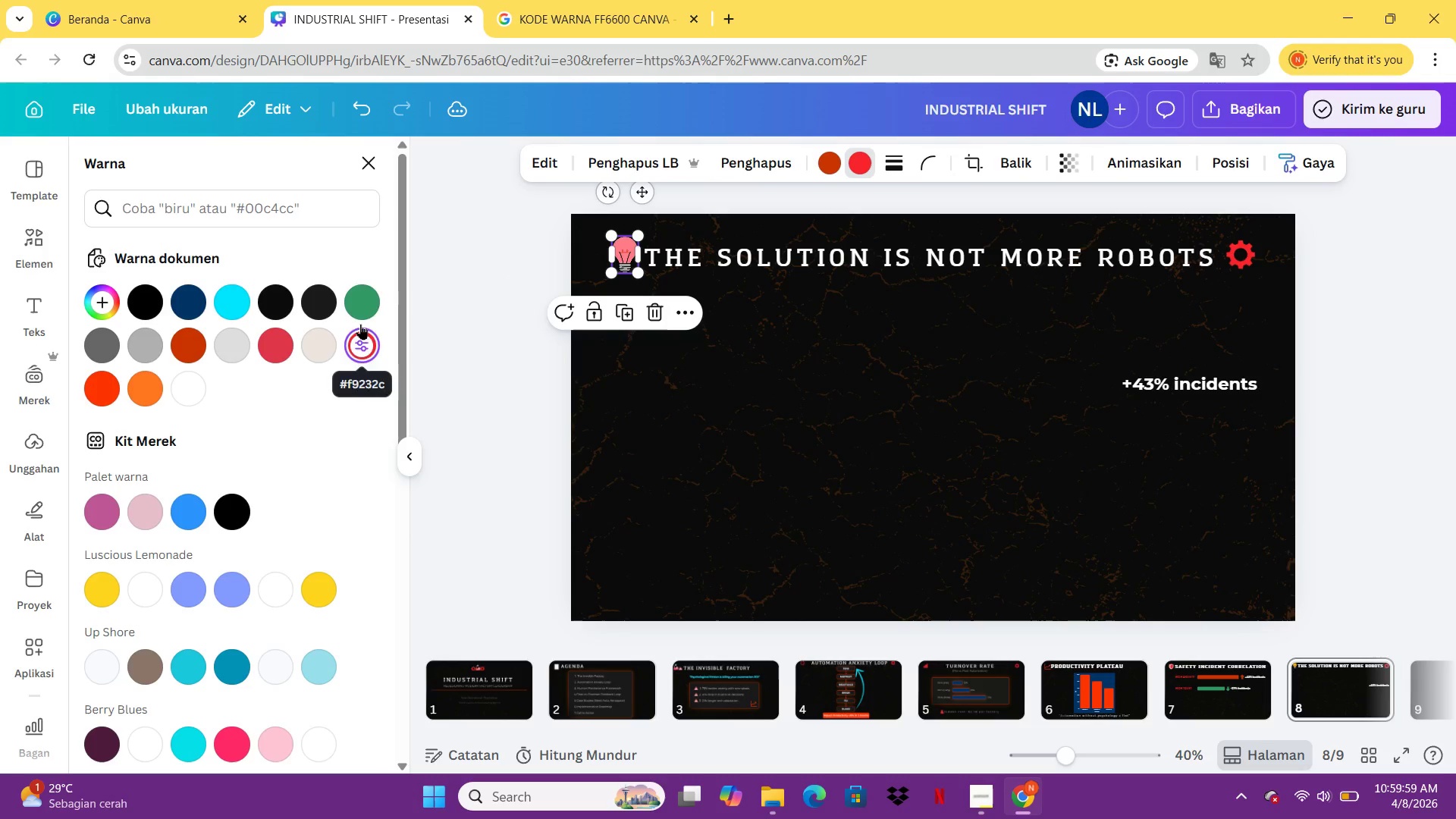 
left_click([362, 299])
 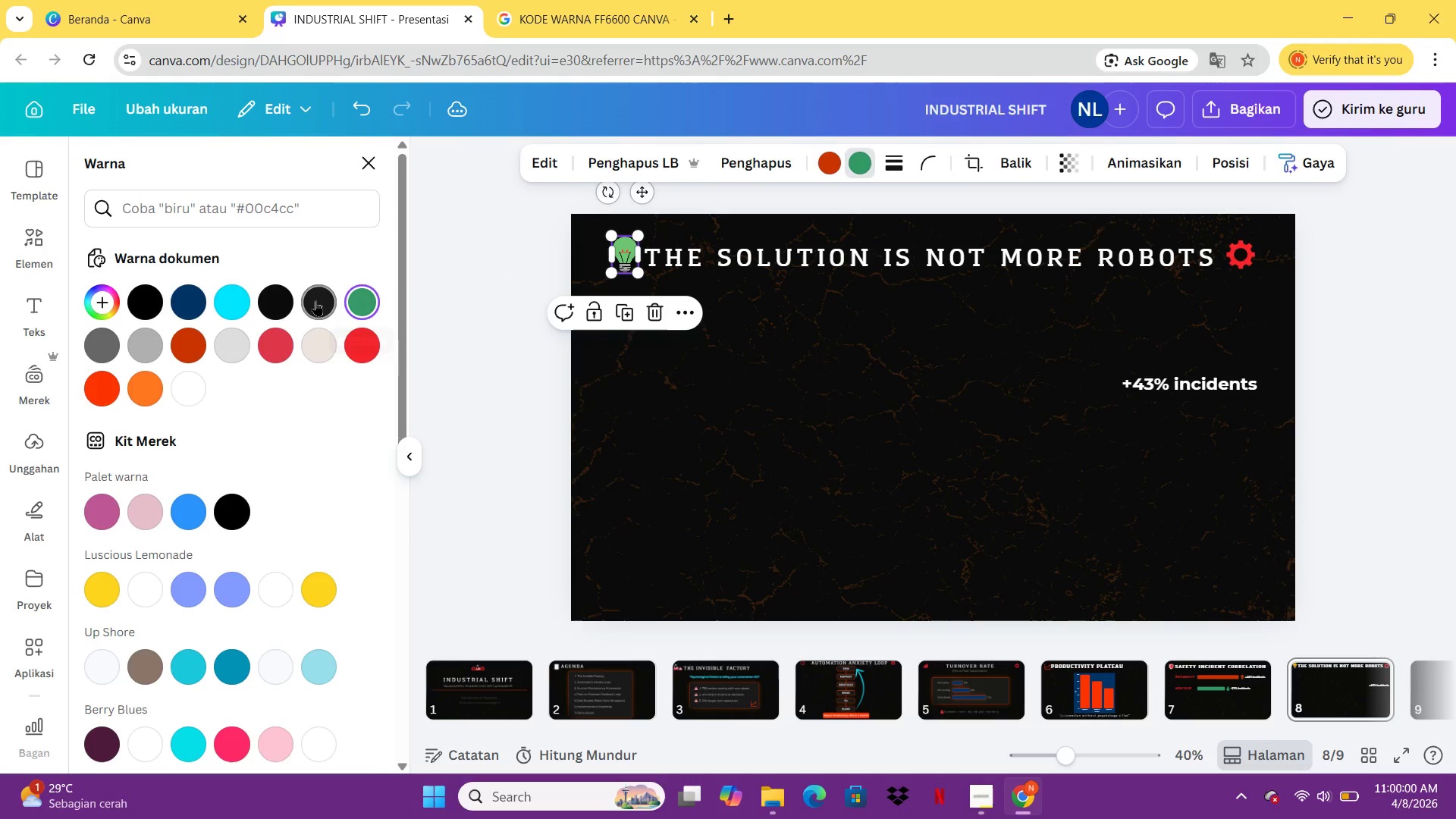 
left_click([315, 300])
 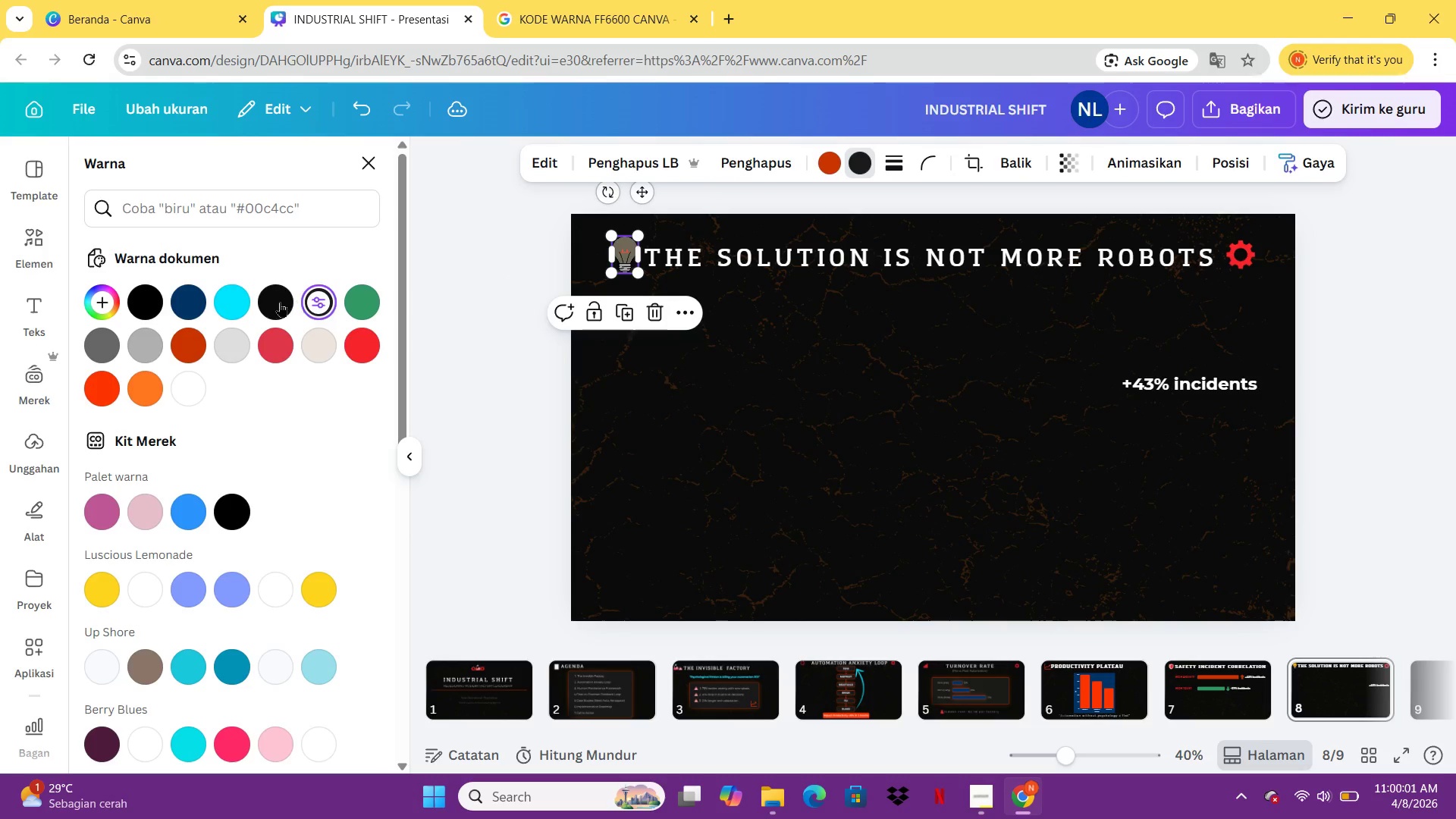 
left_click([278, 302])
 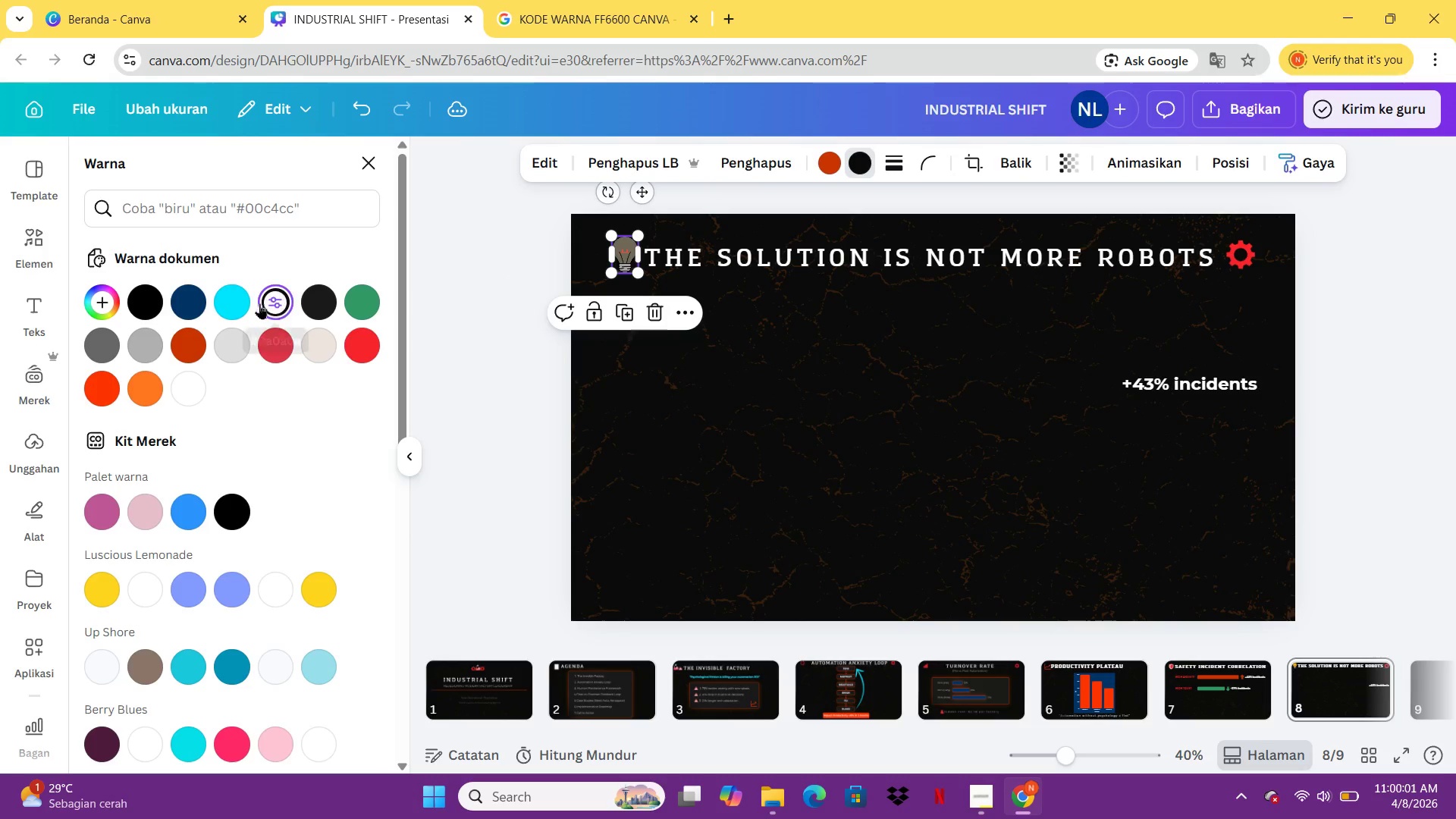 
left_click([249, 303])
 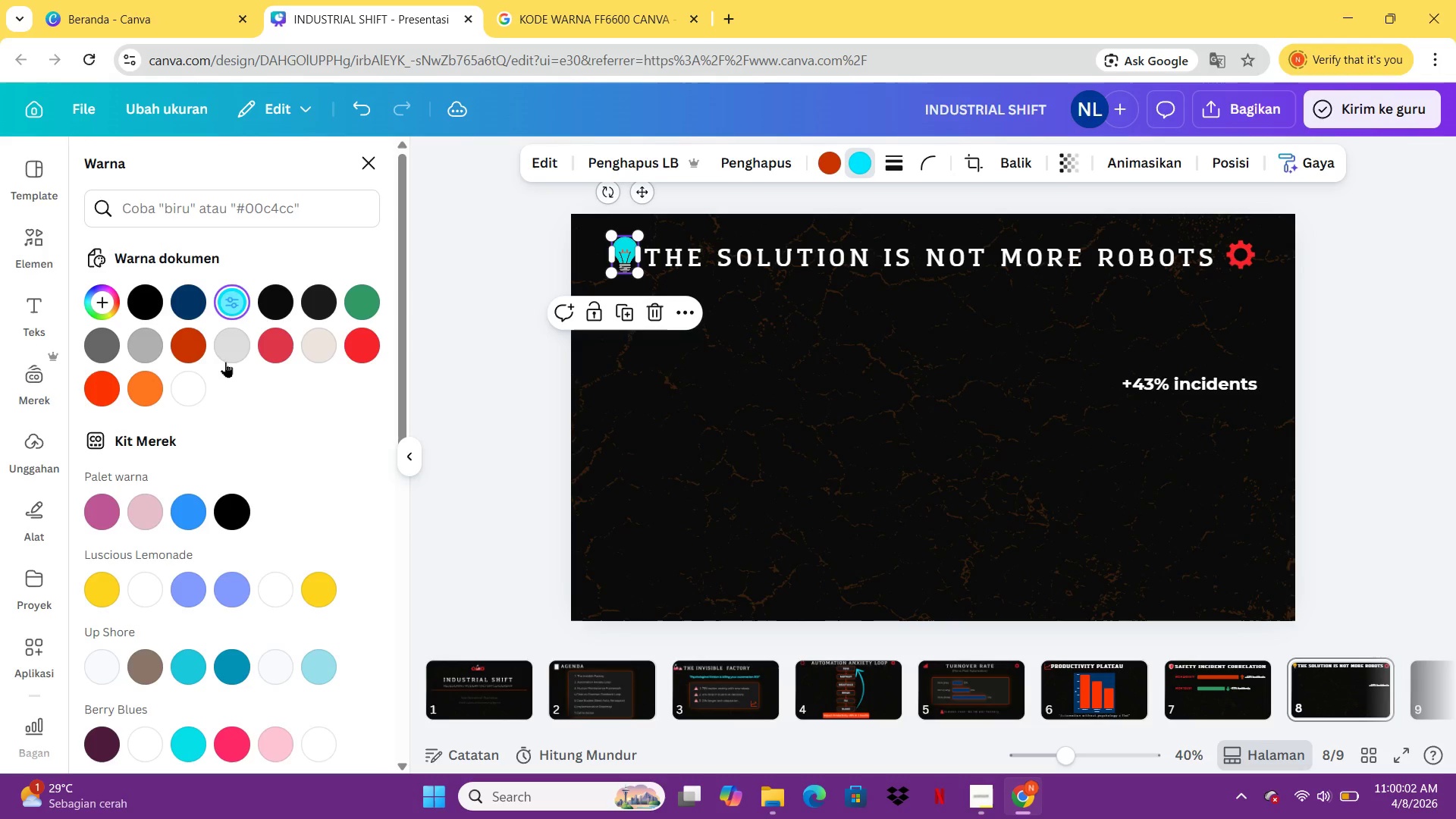 
left_click([221, 359])
 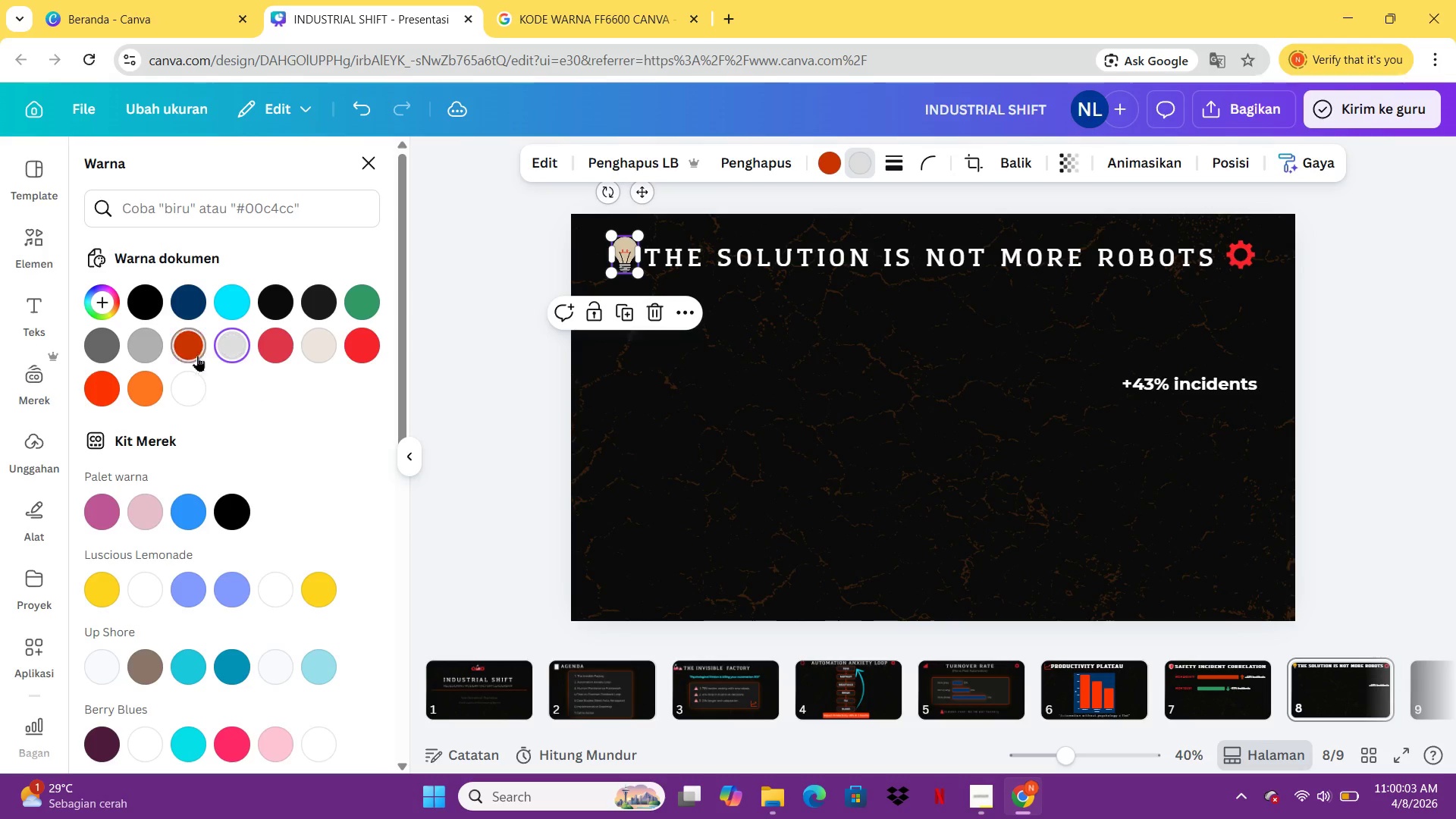 
left_click([190, 354])
 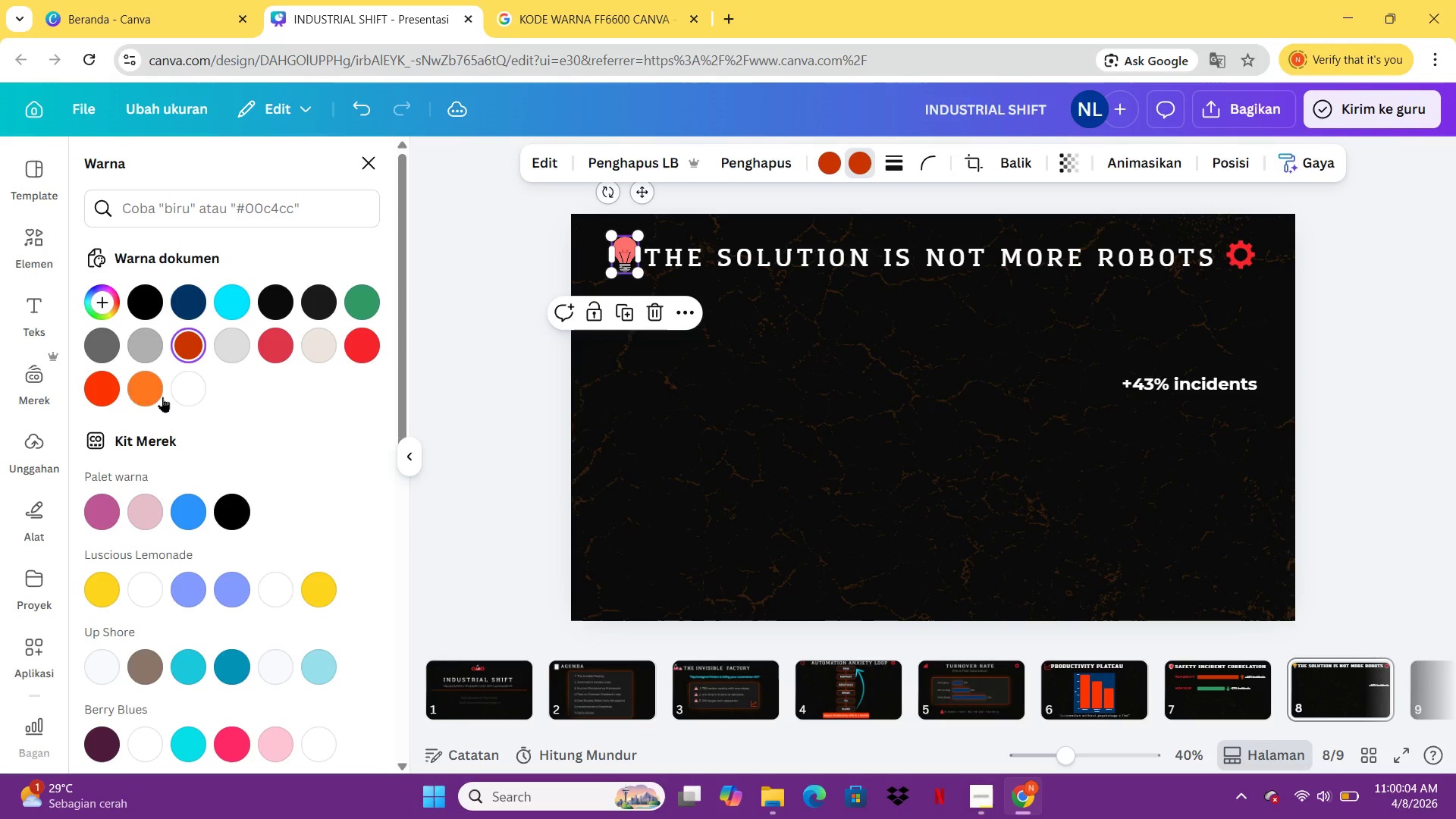 
left_click([153, 397])
 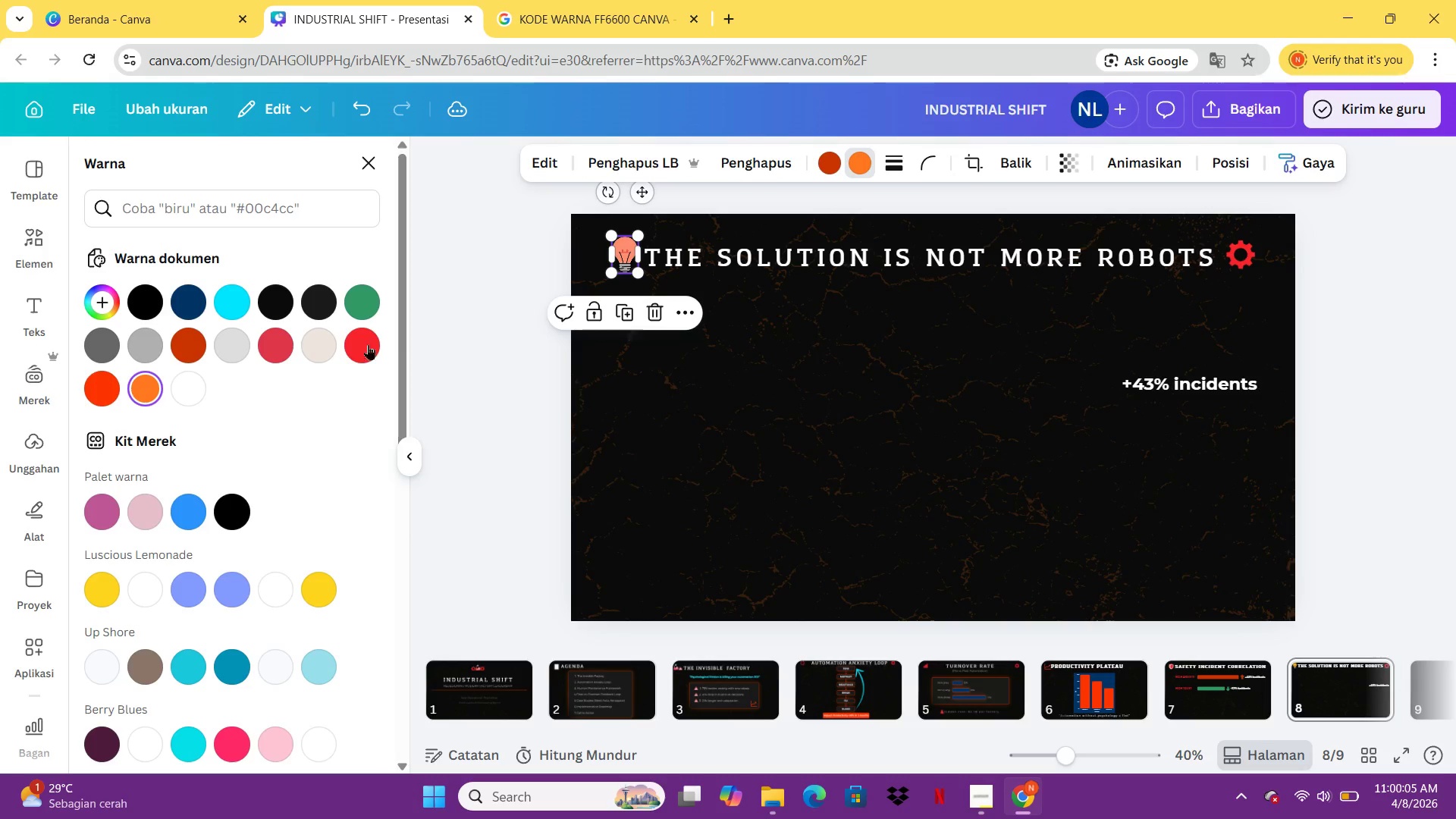 
left_click([347, 344])
 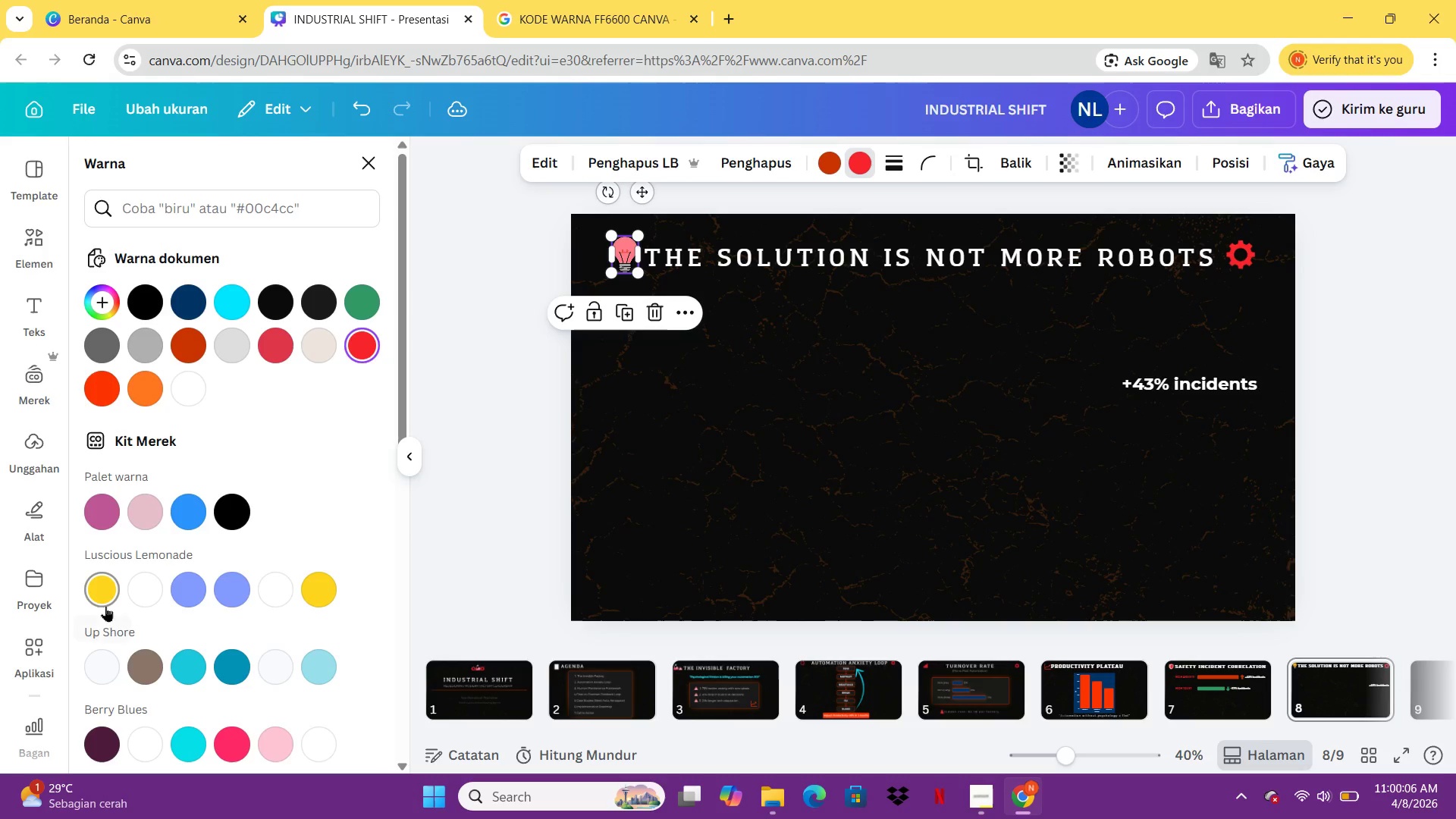 
left_click([105, 603])
 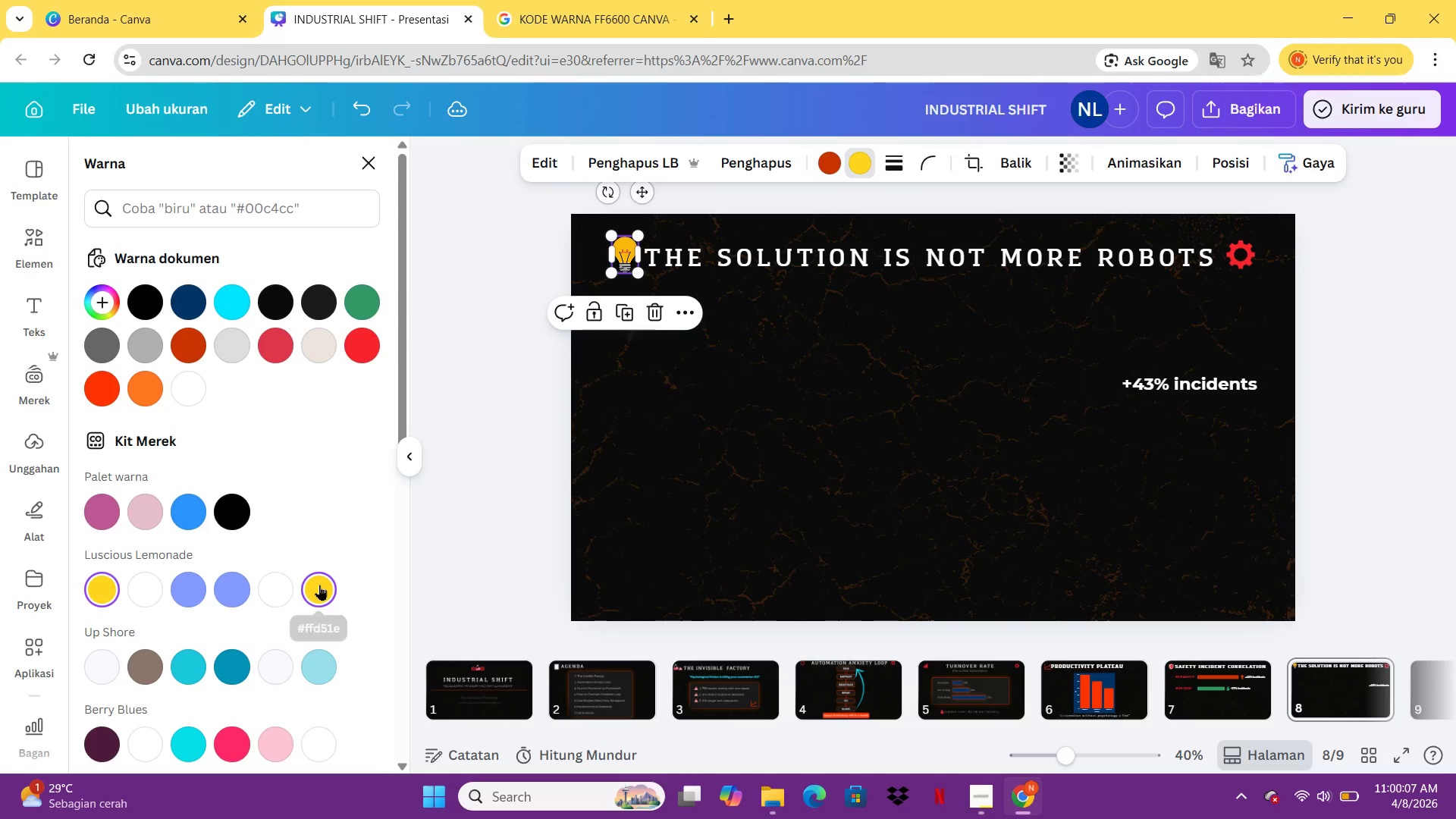 
left_click([433, 511])
 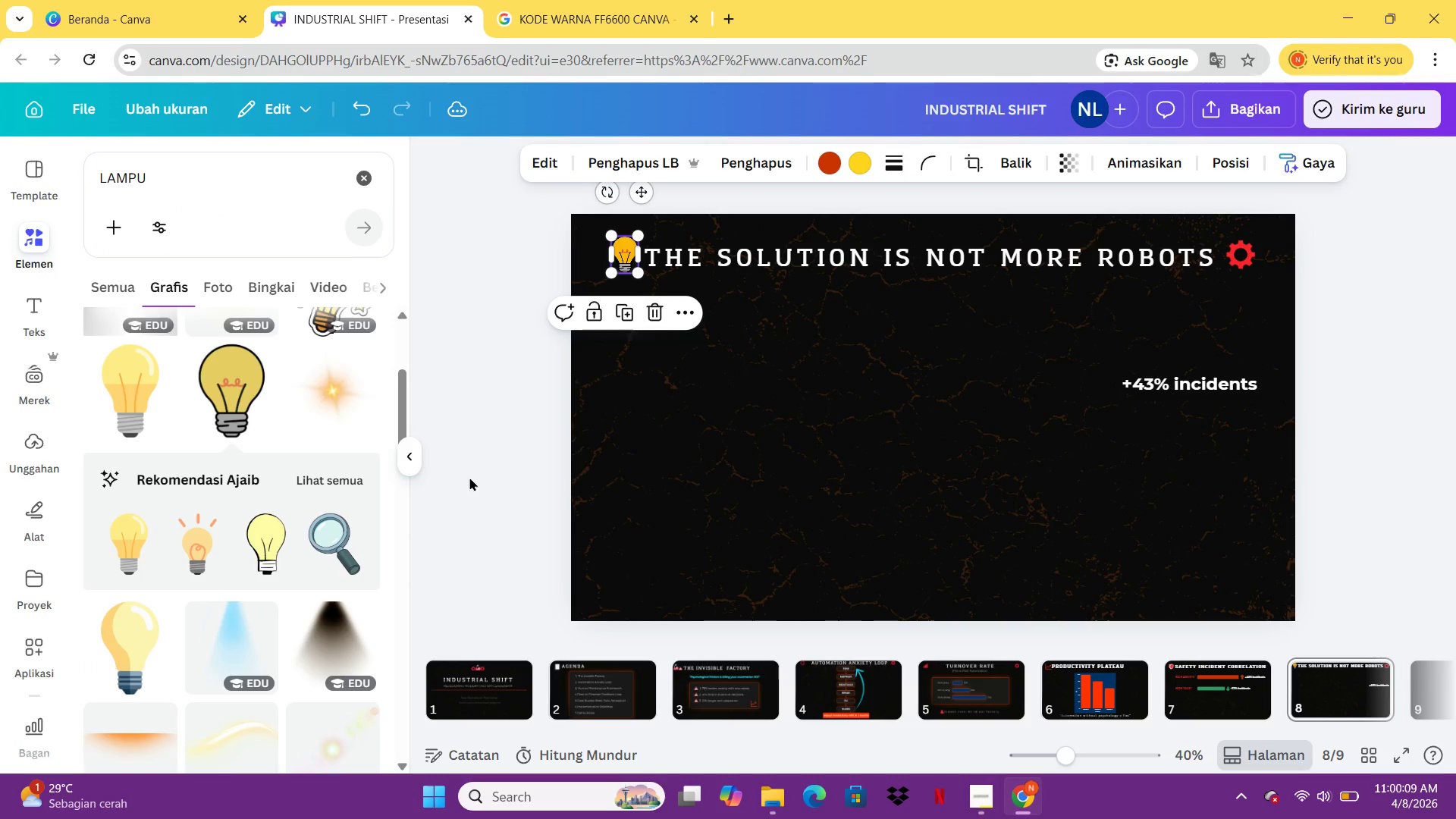 
left_click([453, 477])
 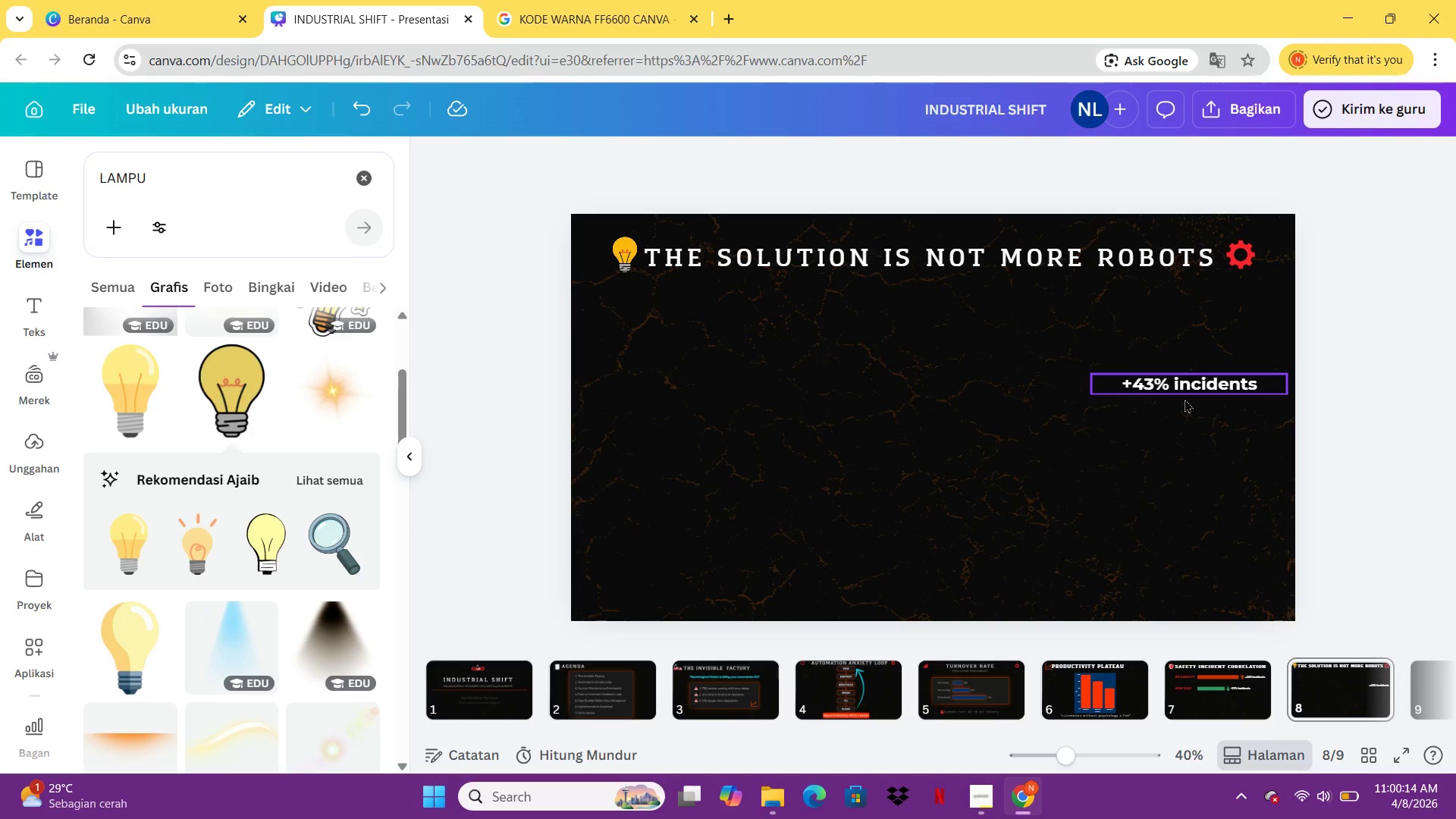 
wait(6.53)
 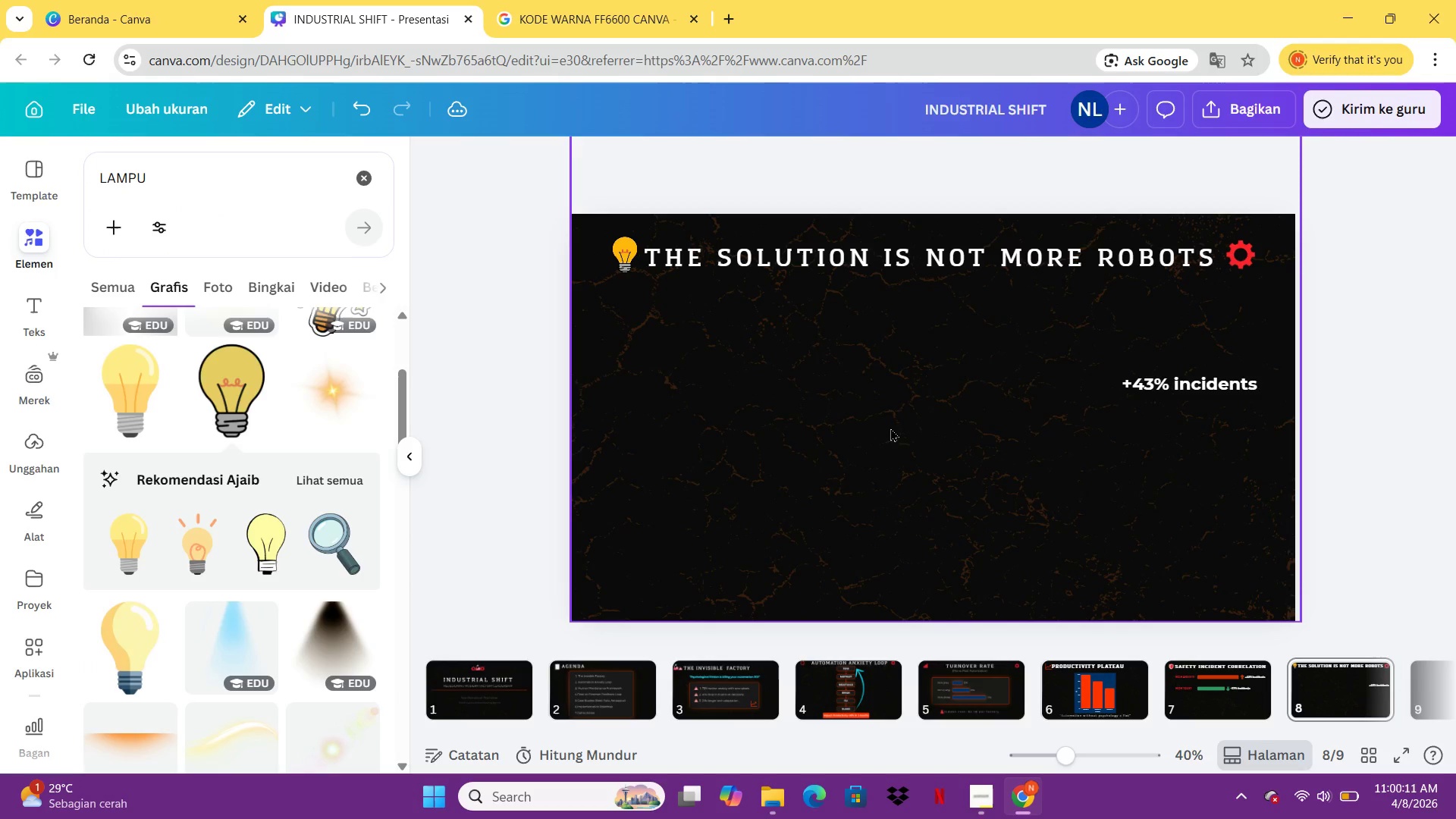 
left_click([1185, 399])
 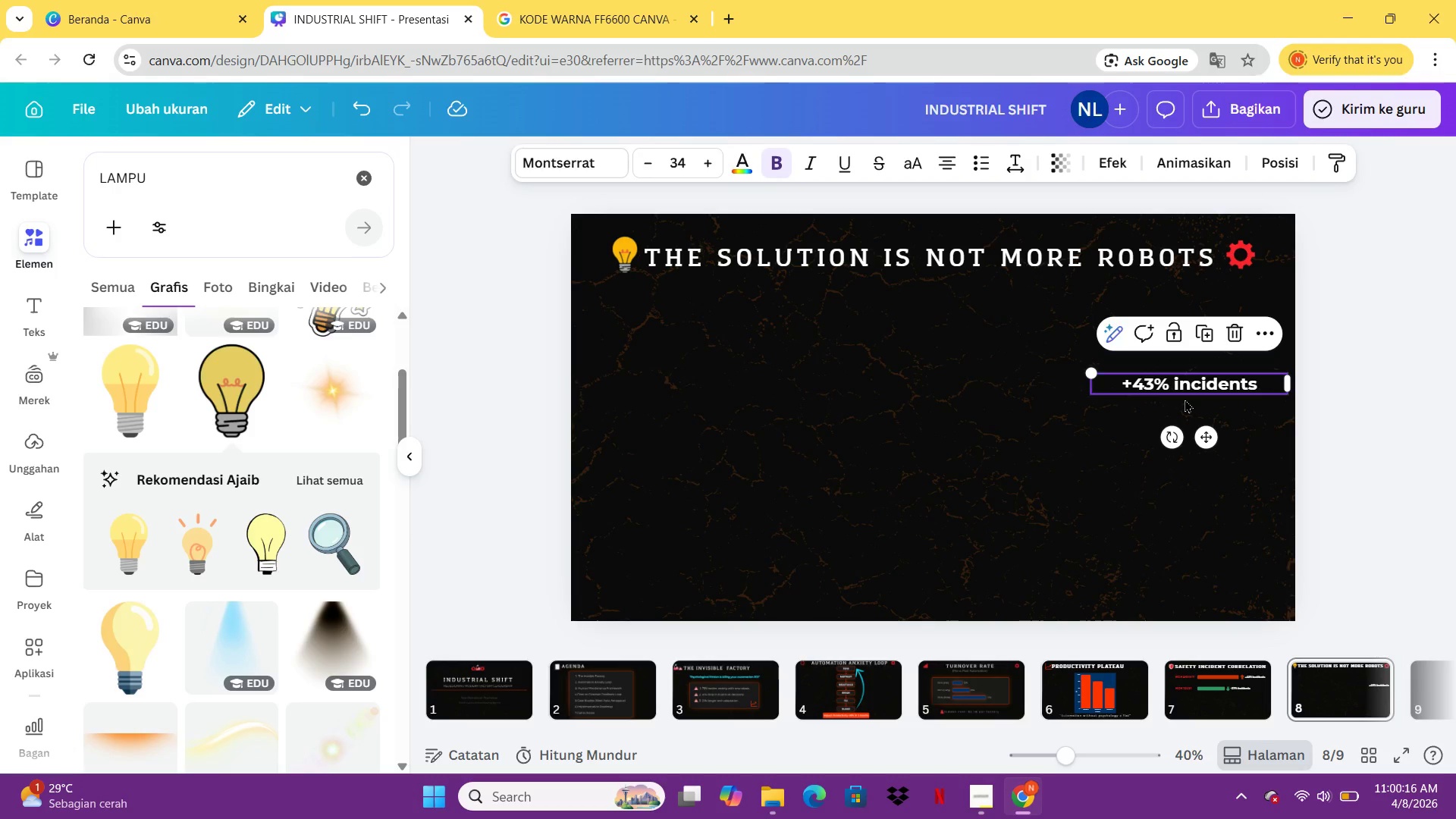 
double_click([1185, 399])
 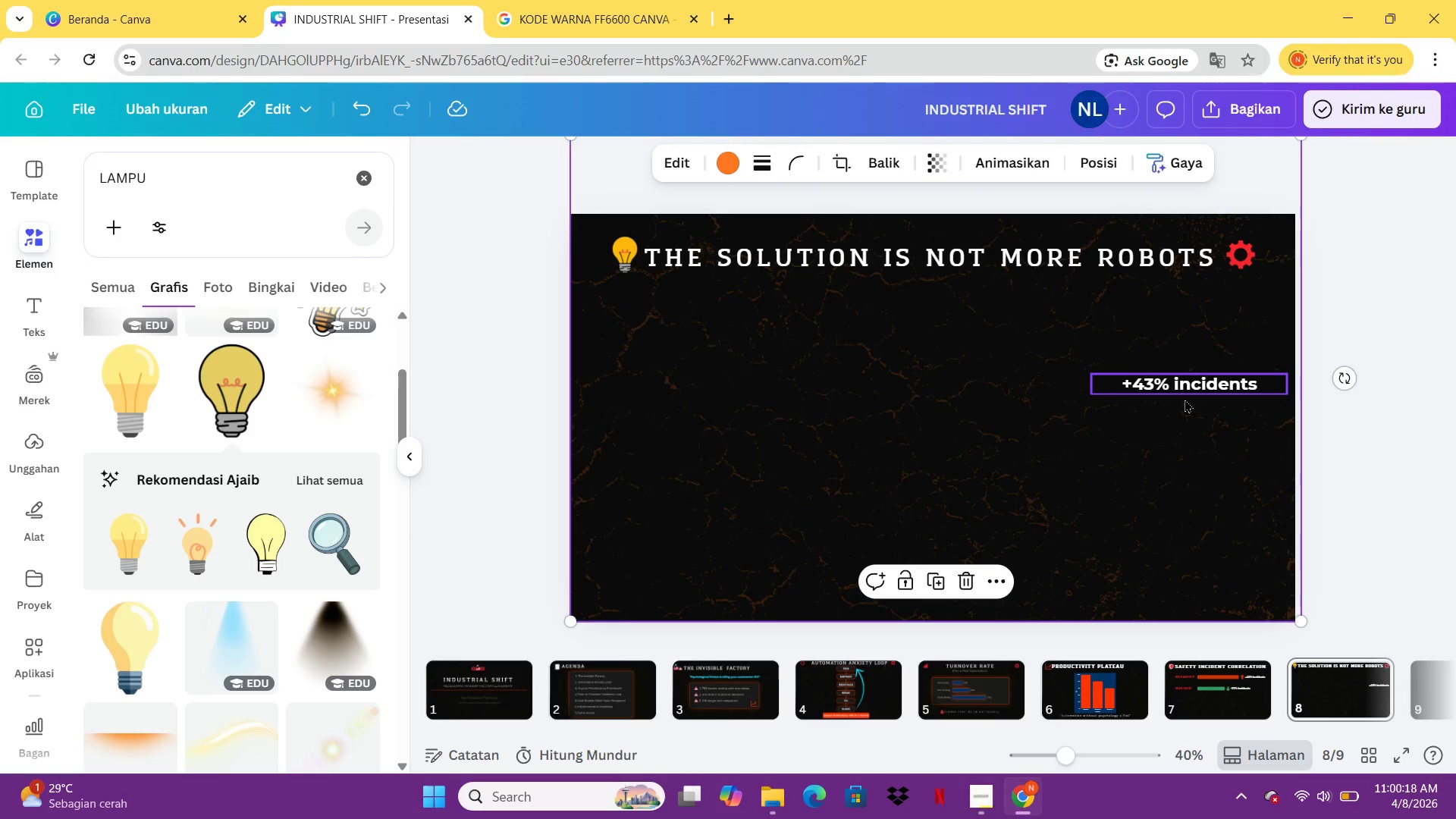 
type(IR'S )
 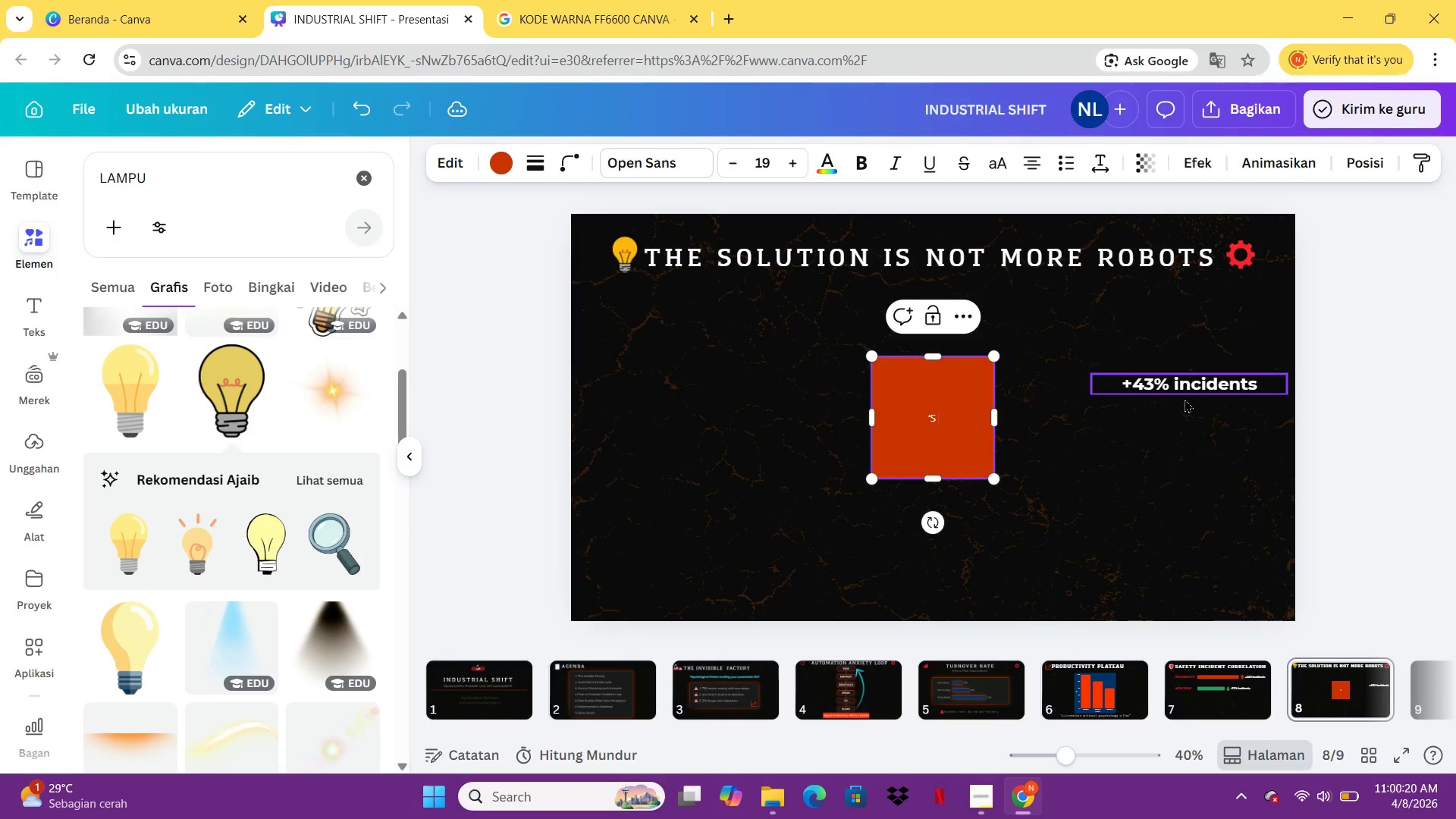 
left_click([1153, 503])
 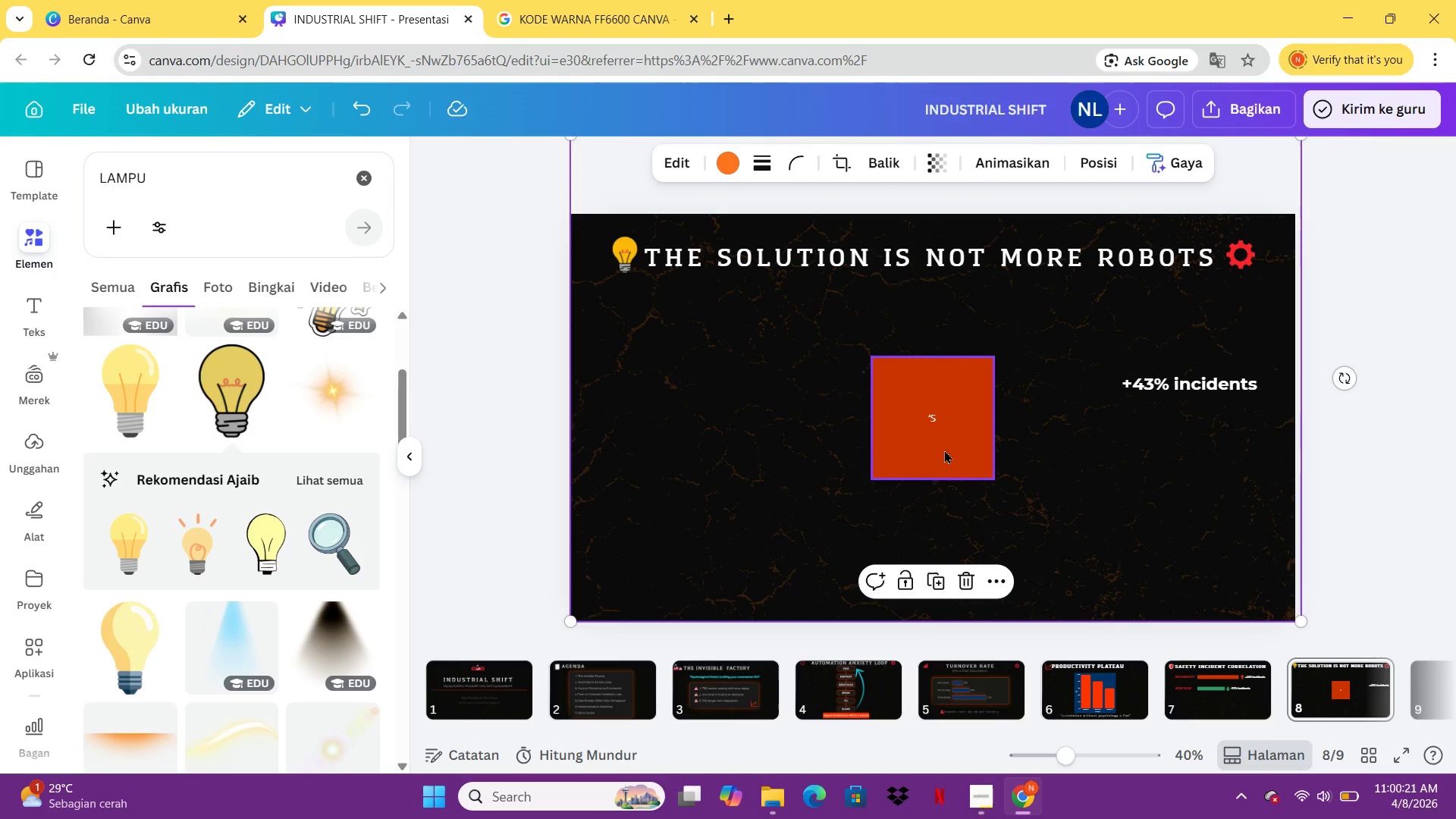 
left_click([940, 444])
 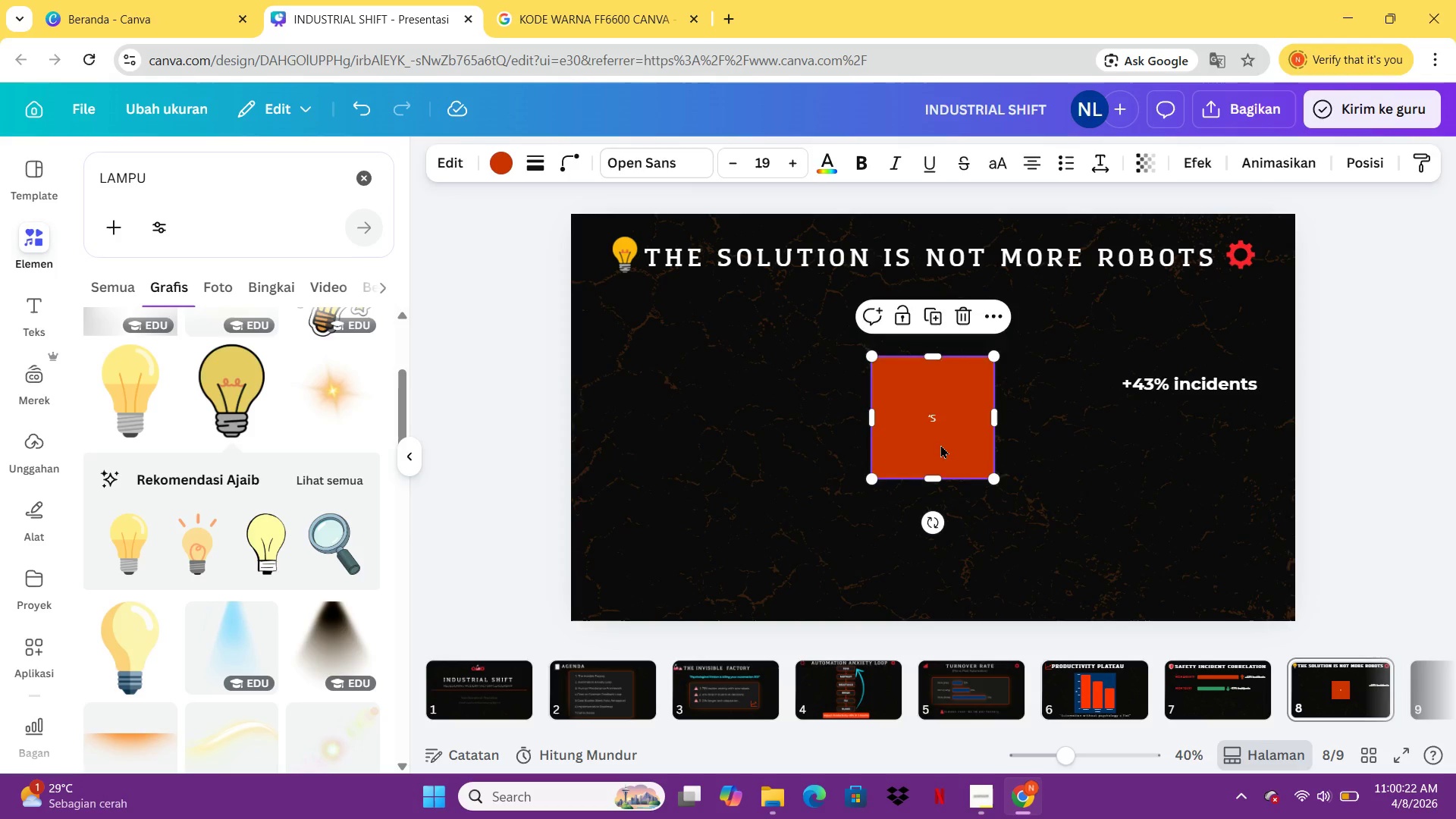 
key(Delete)
 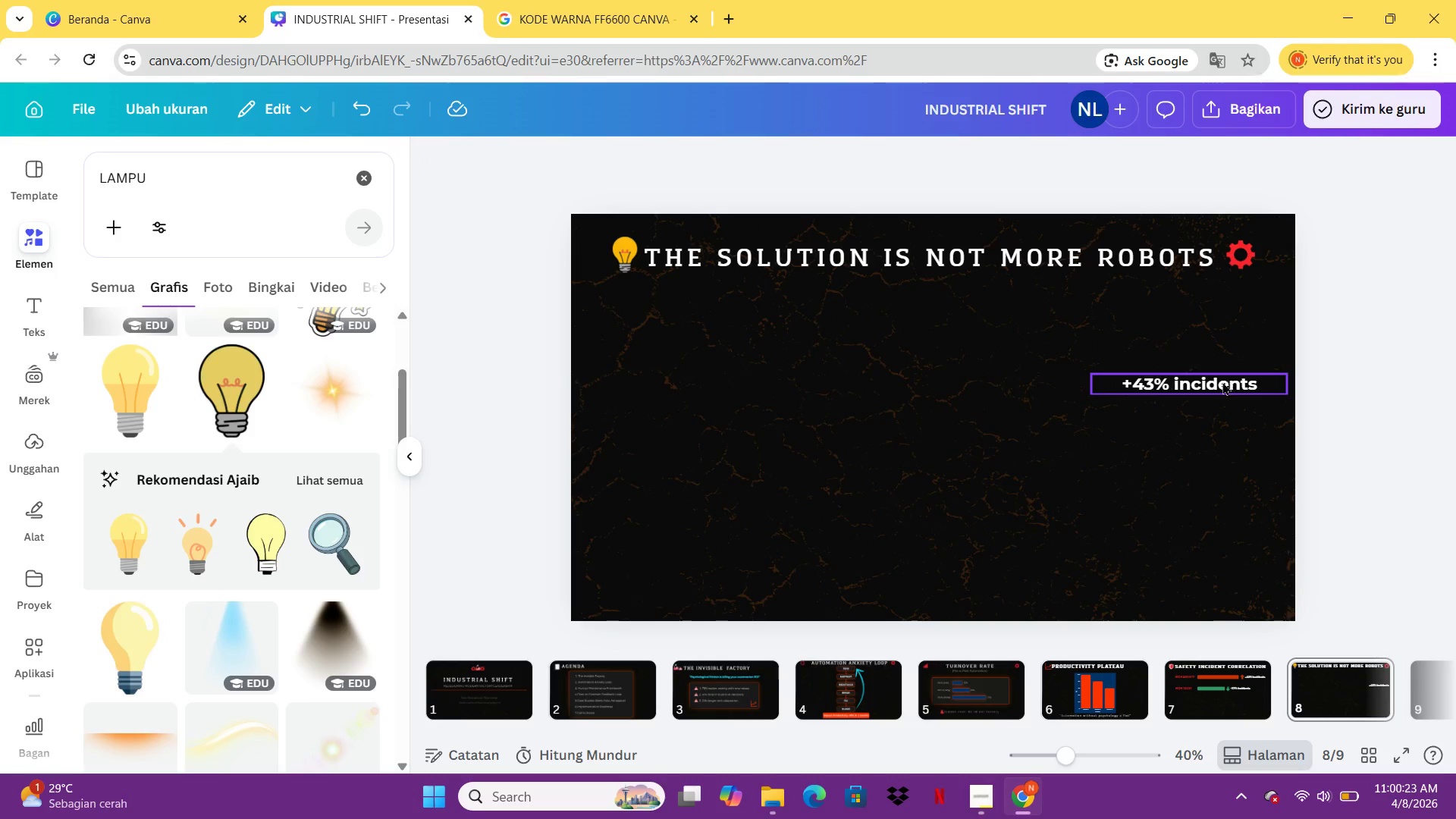 
double_click([1222, 381])
 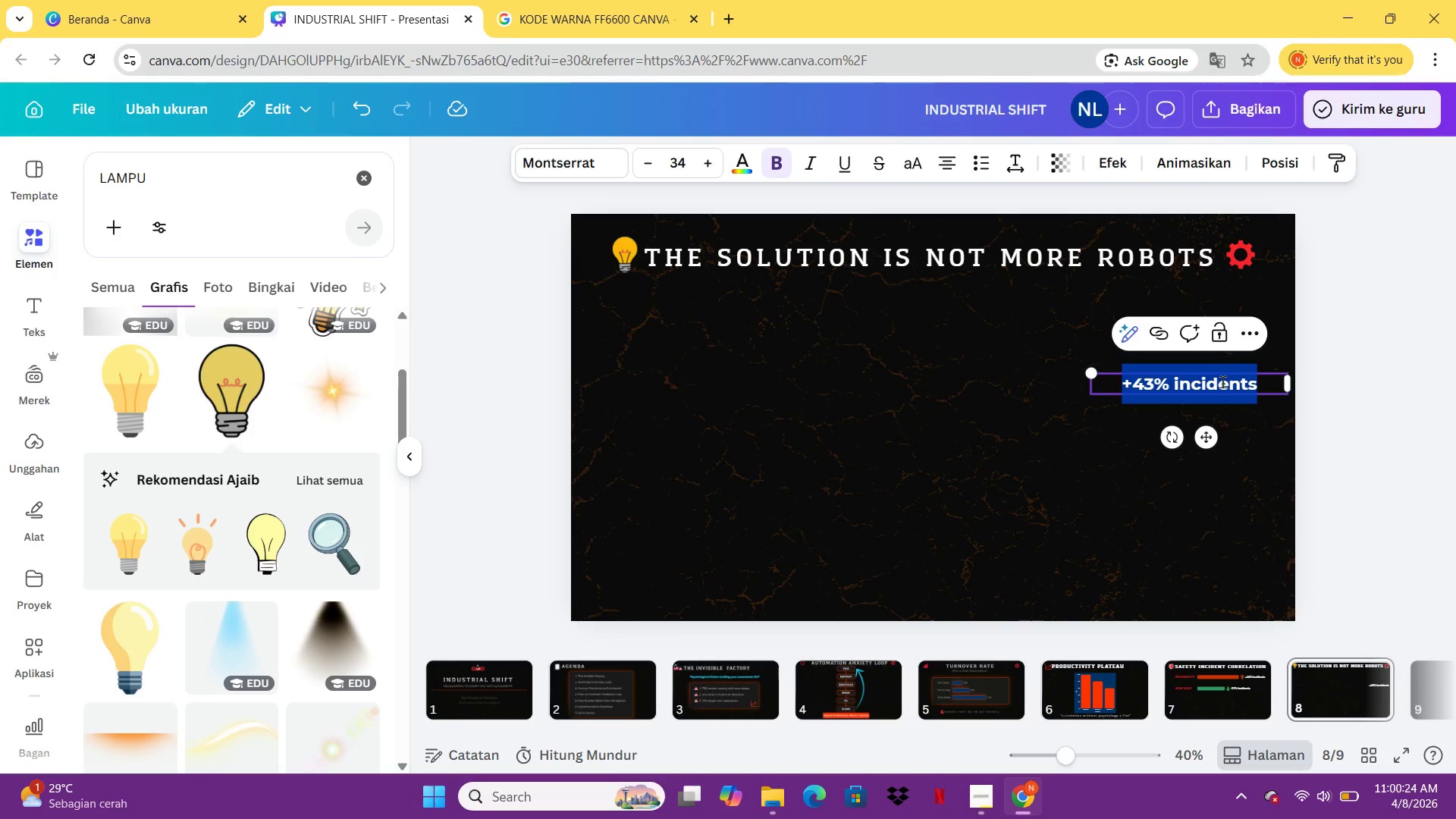 
type(IR)
key(Backspace)
type(T'S BETTER LEADERSHIP)
 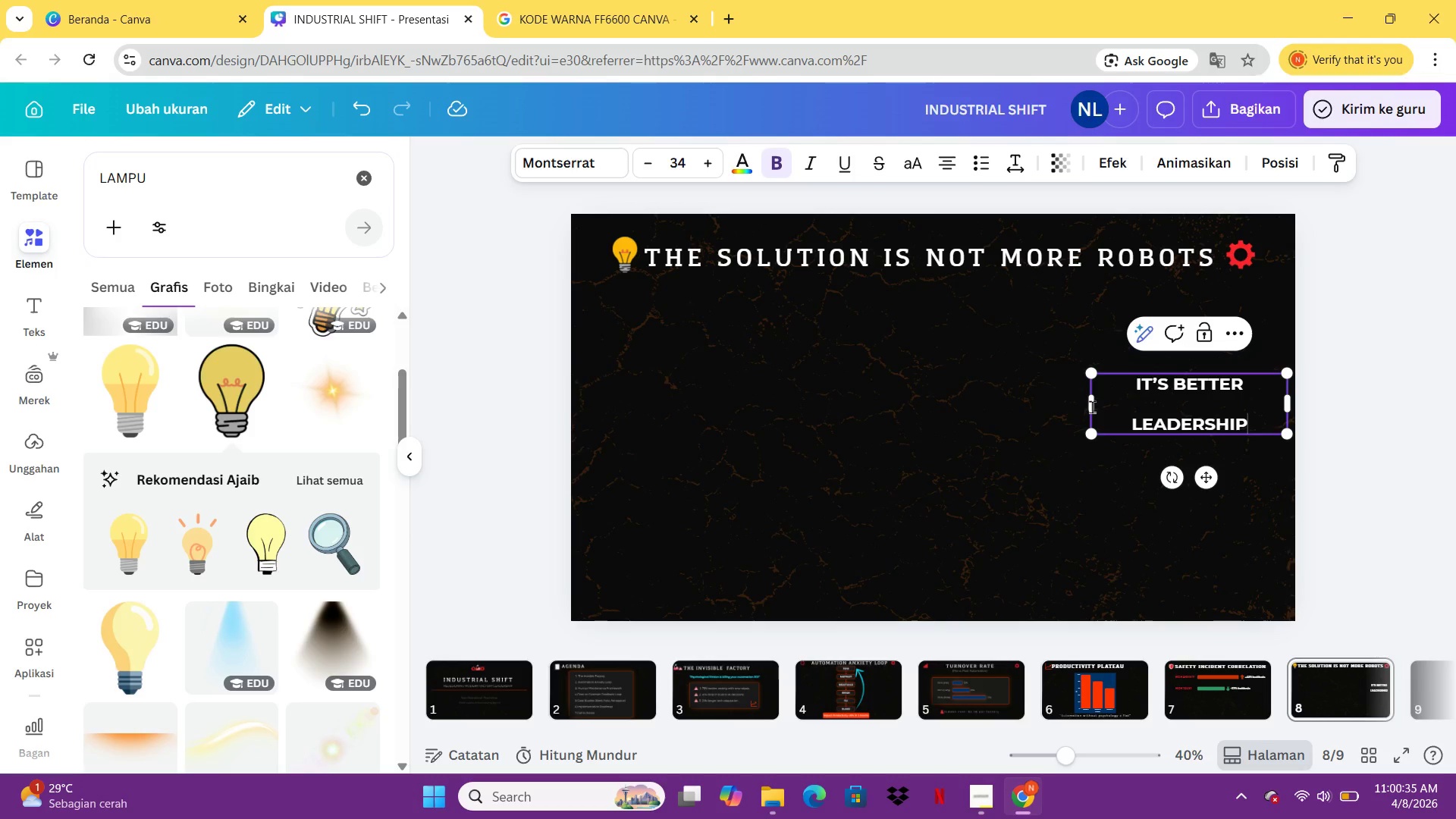 
left_click([1142, 405])
 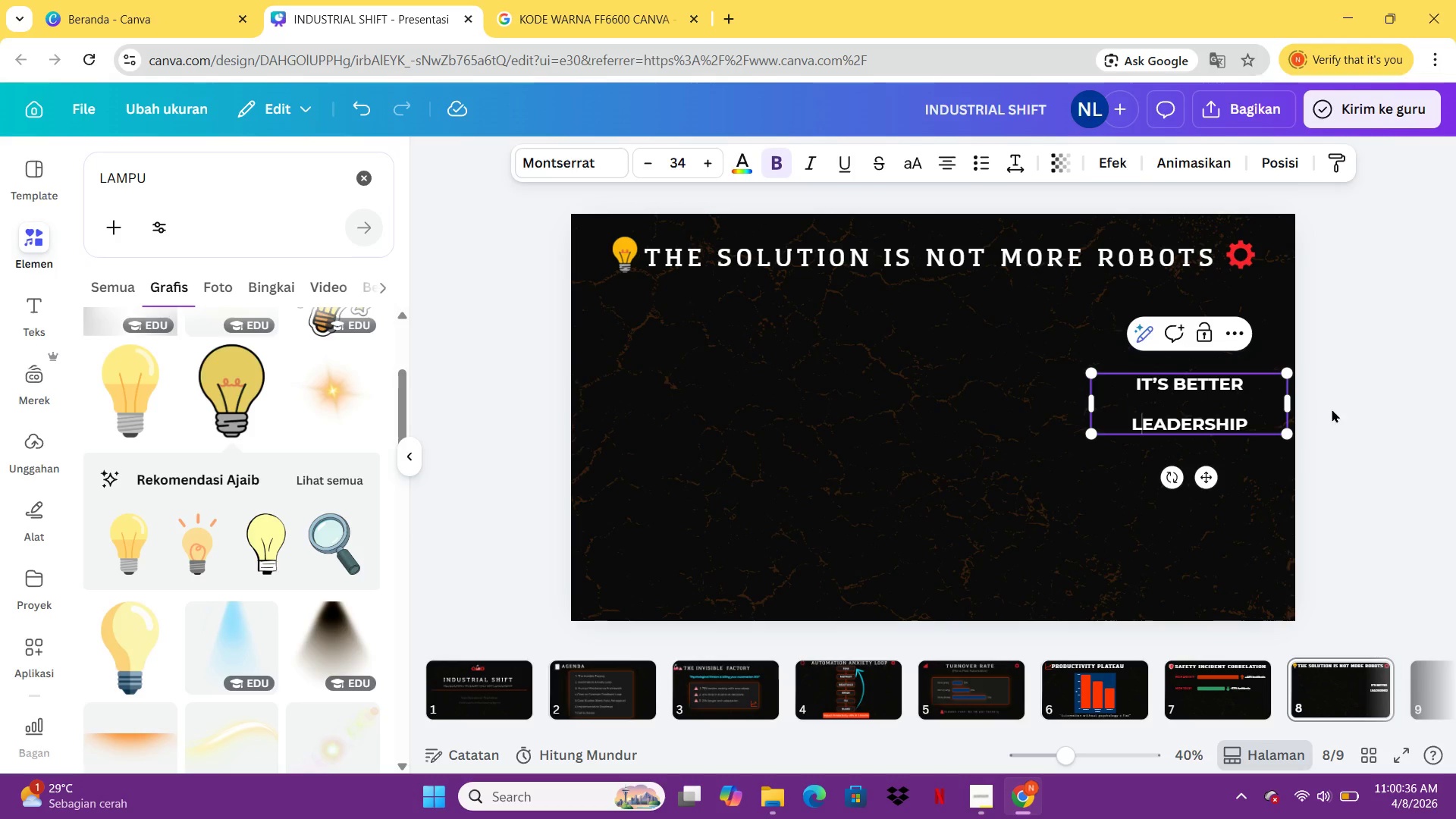 
left_click([1333, 410])
 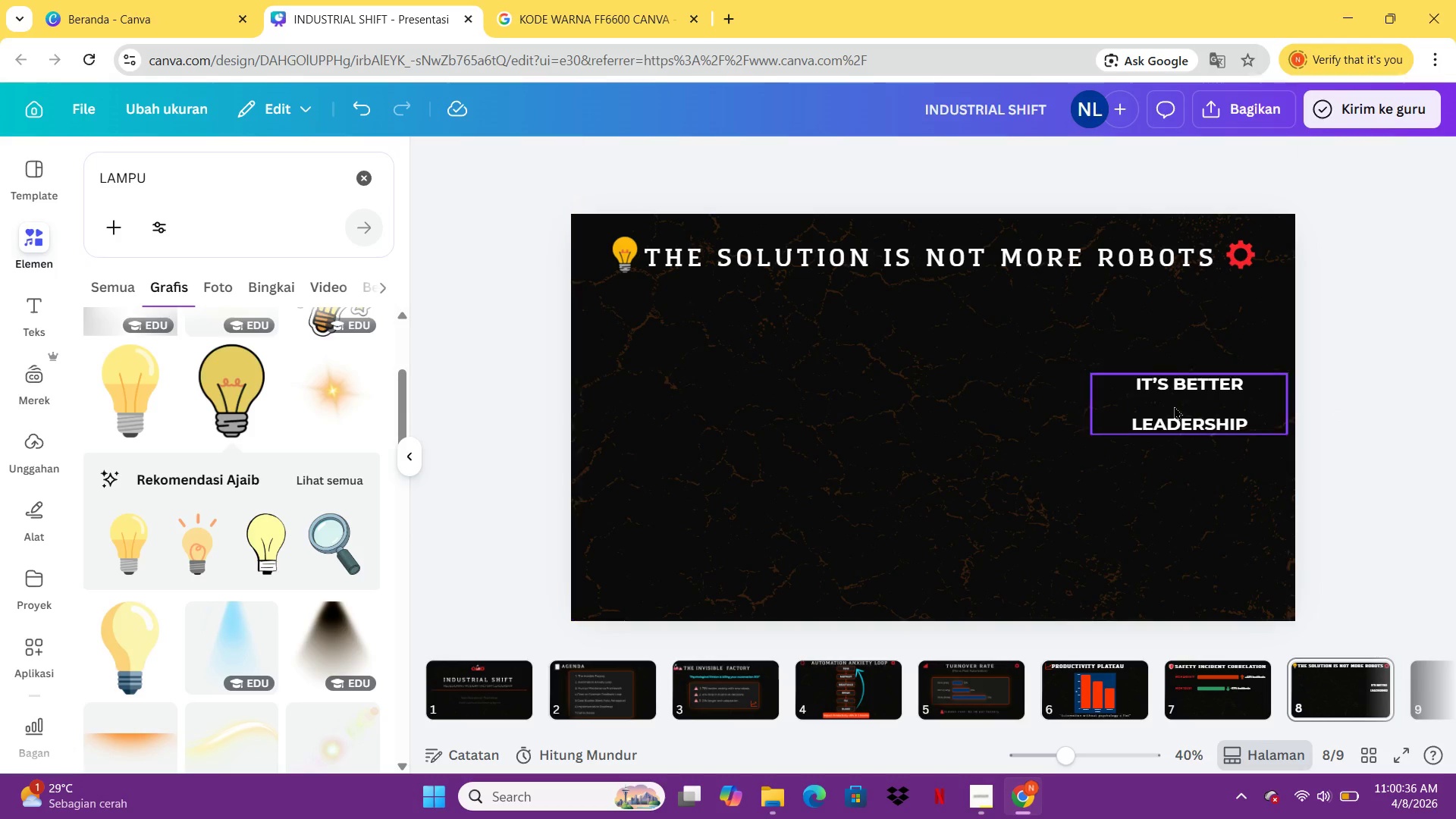 
left_click_drag(start_coordinate=[1174, 406], to_coordinate=[942, 391])
 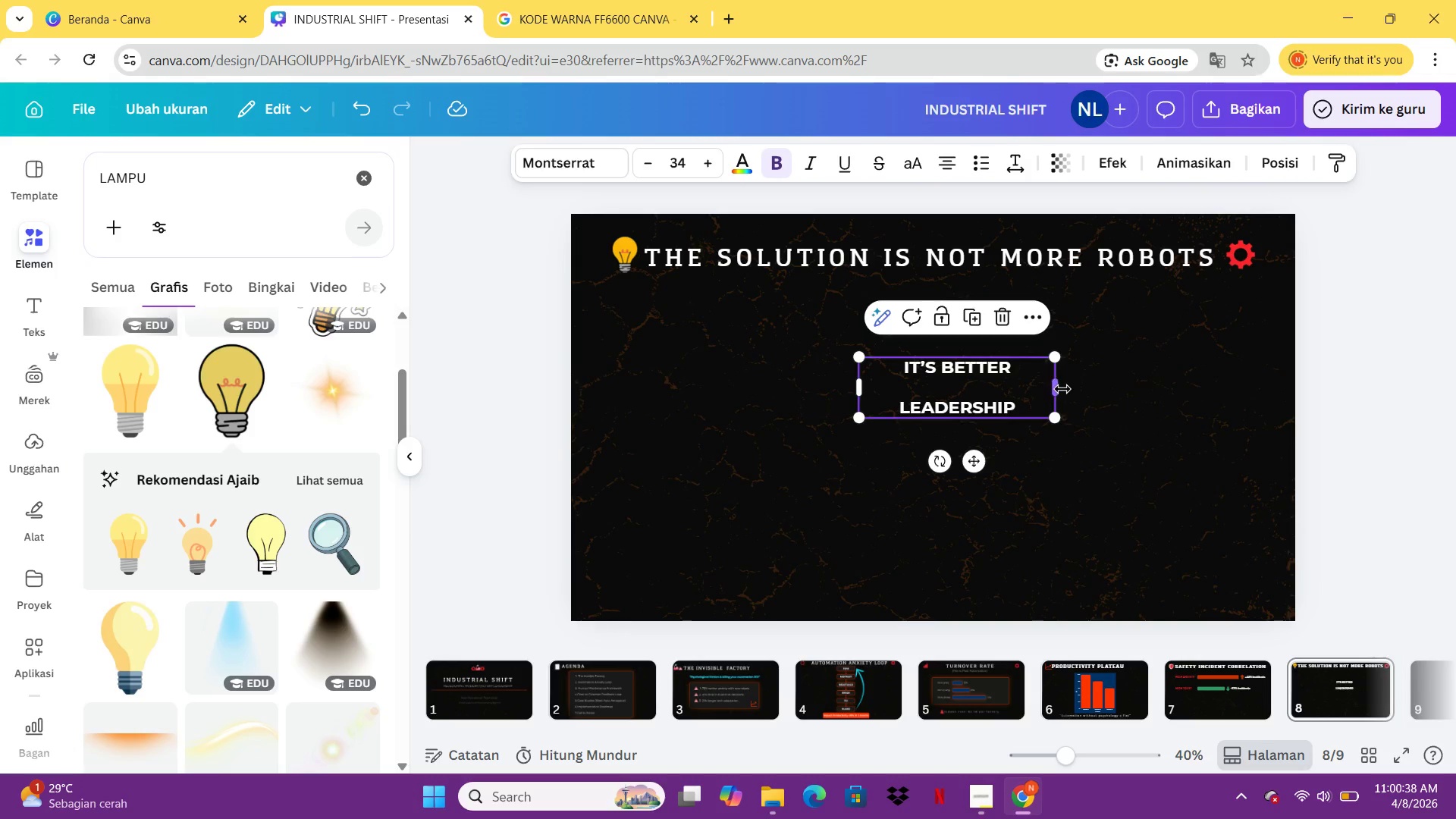 
left_click_drag(start_coordinate=[1060, 389], to_coordinate=[1157, 392])
 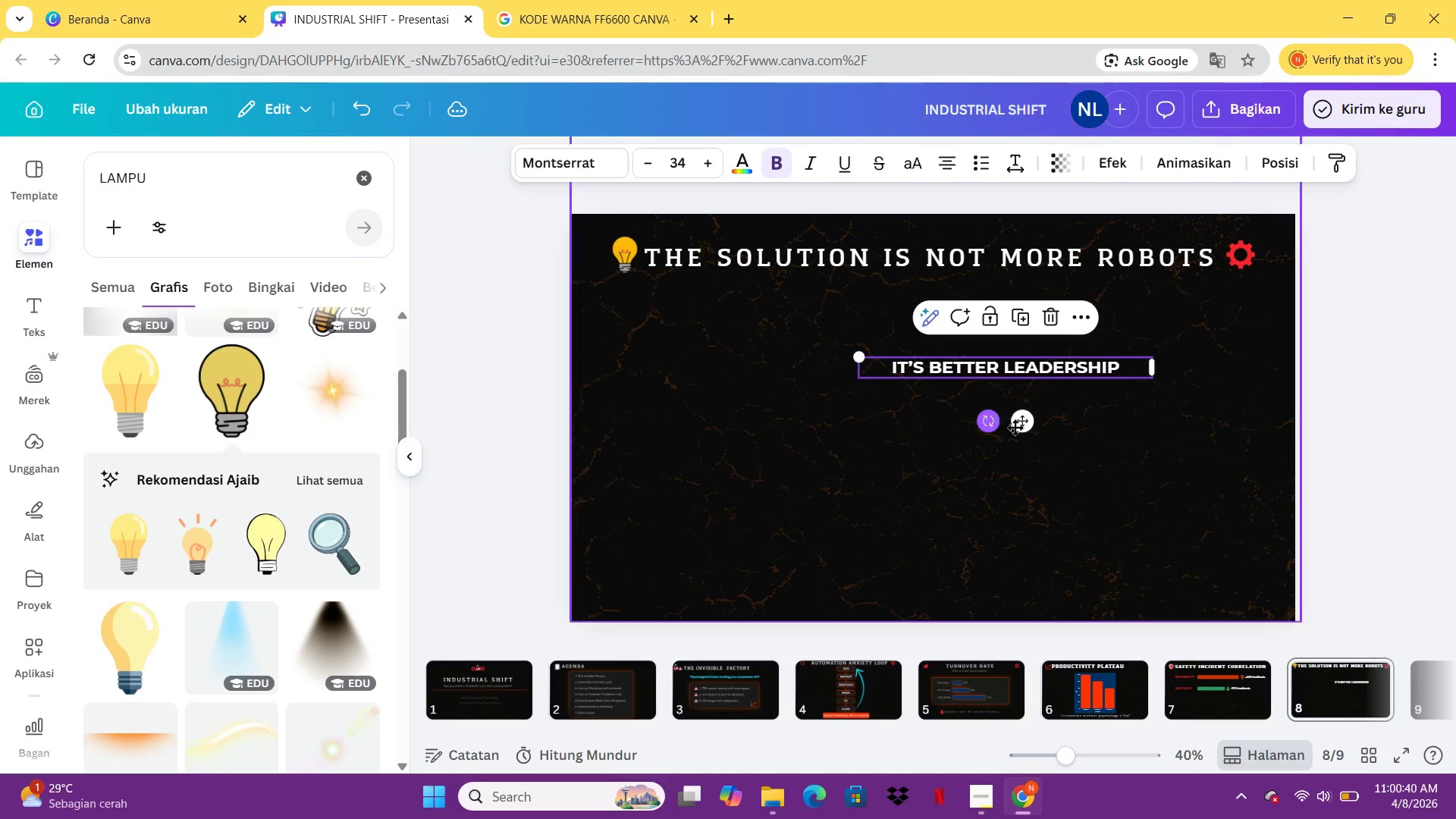 
left_click_drag(start_coordinate=[1019, 428], to_coordinate=[925, 425])
 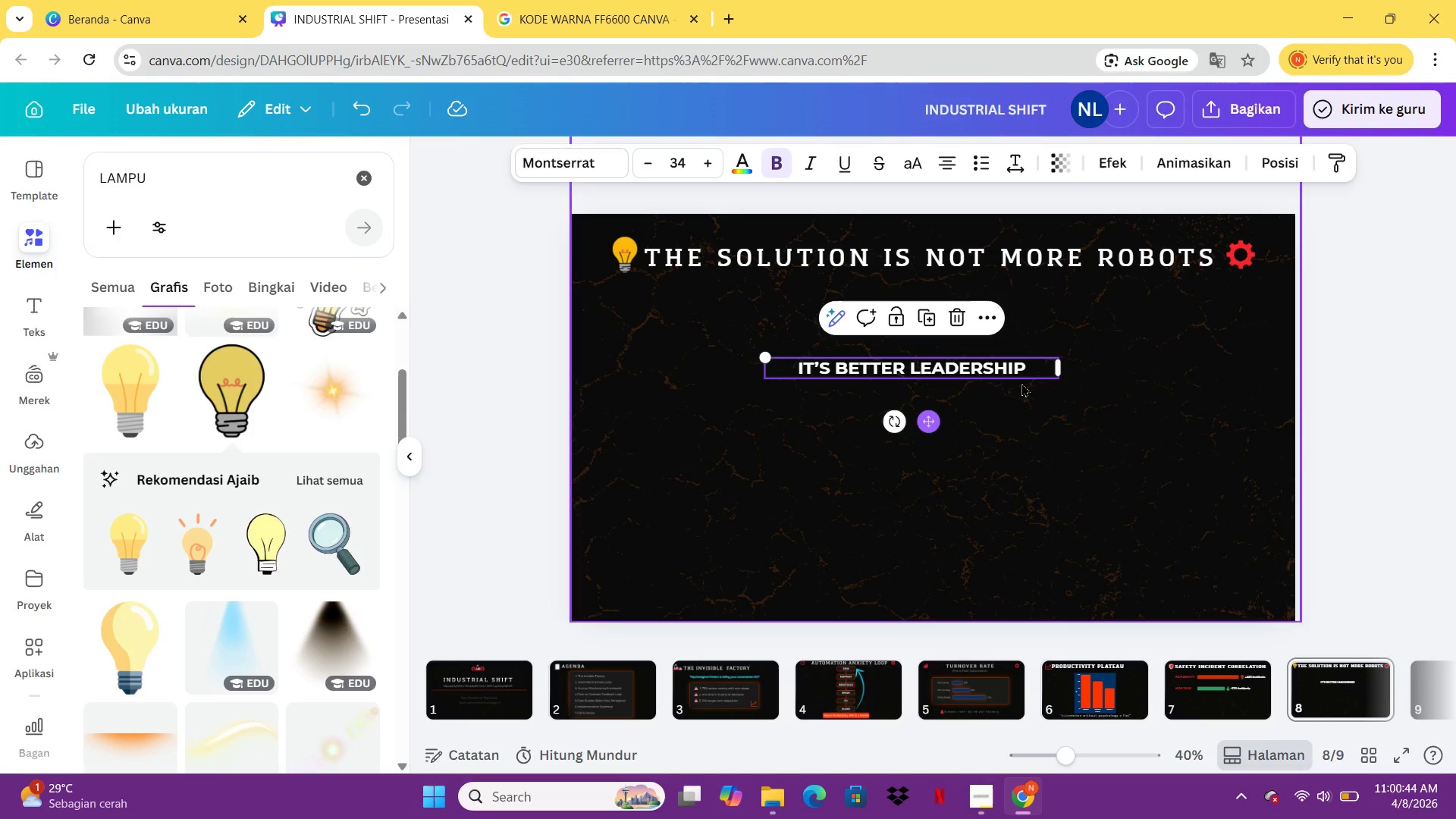 
left_click([1024, 375])
 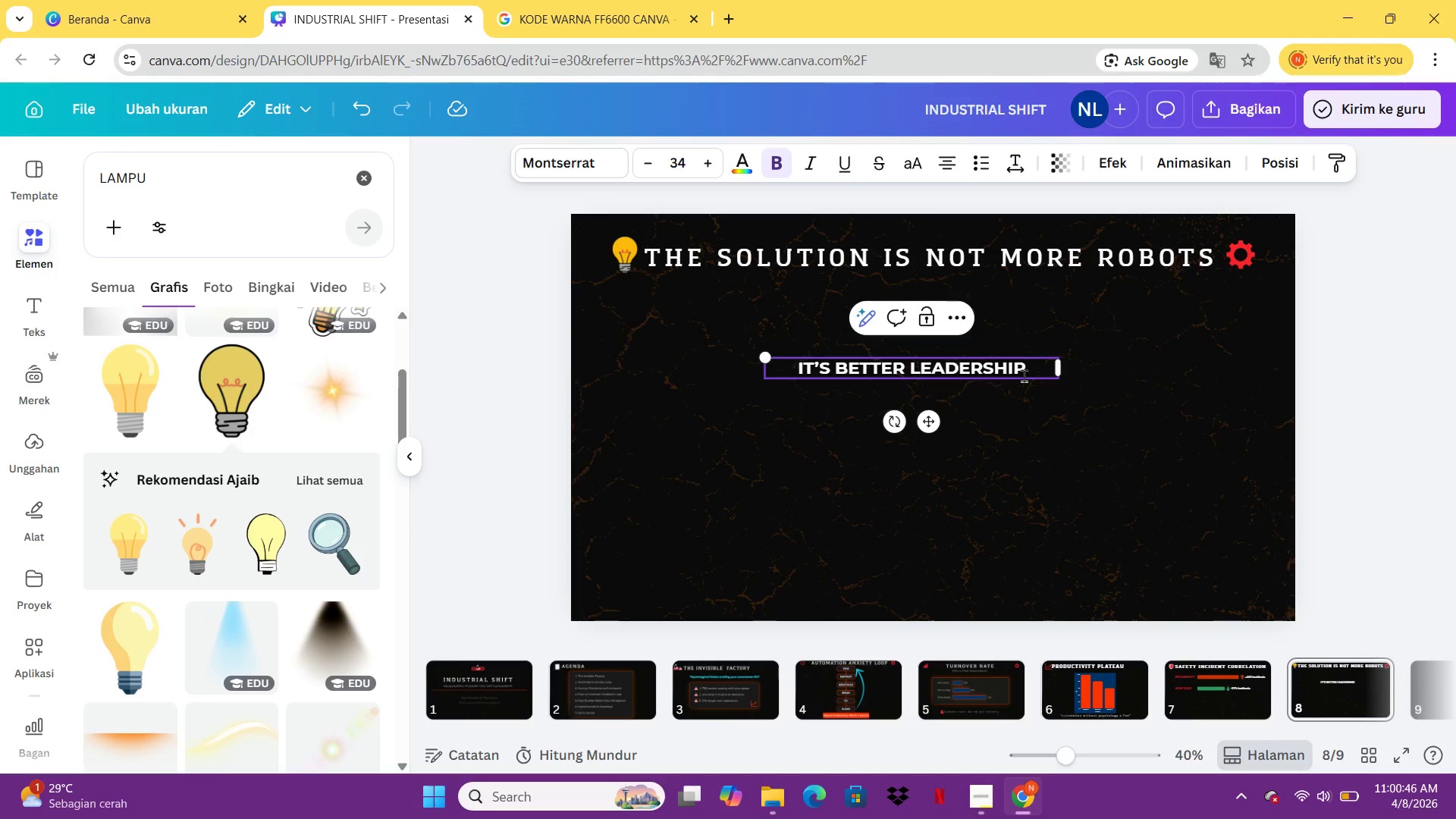 
key(Period)
 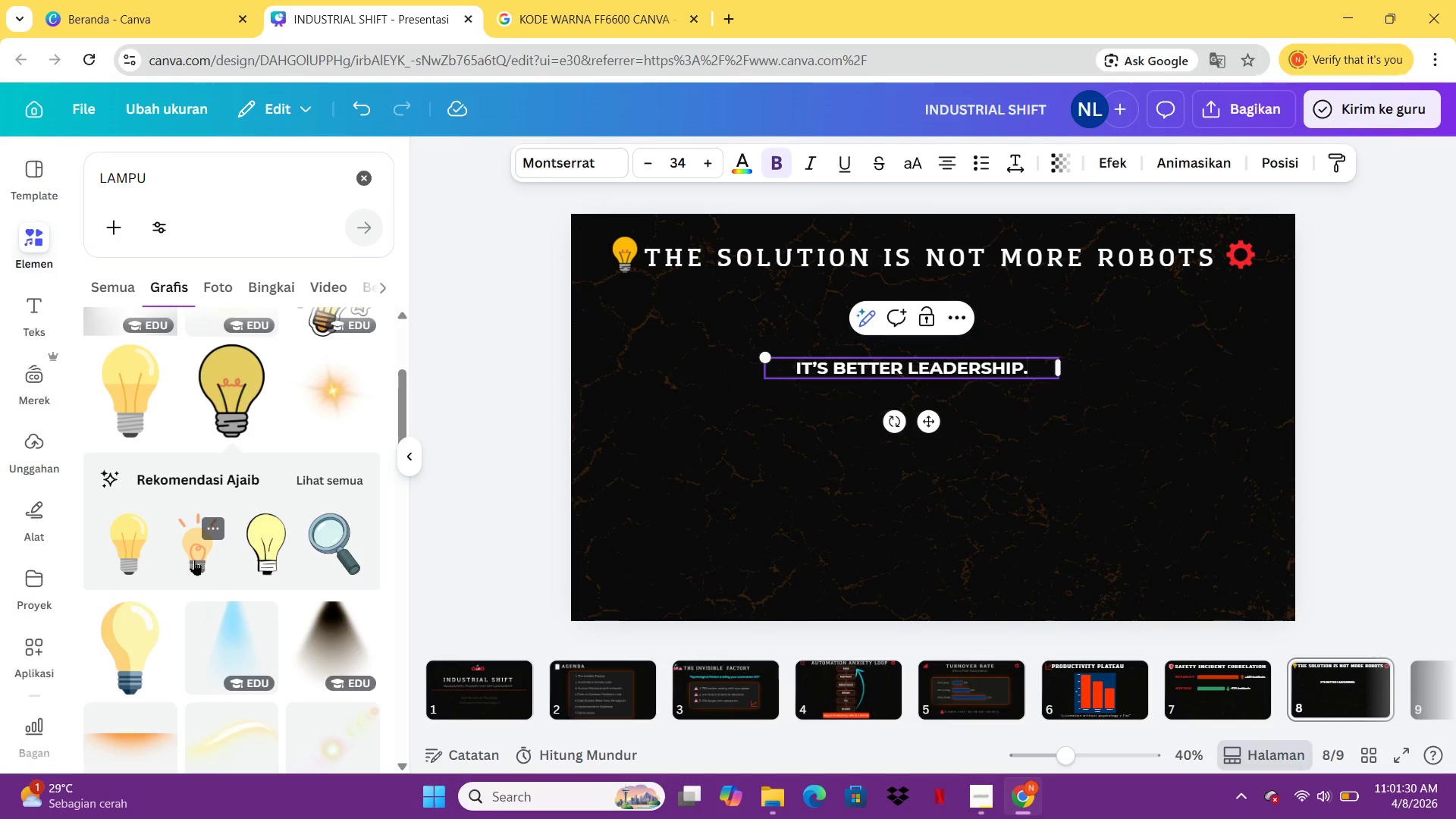 
wait(48.88)
 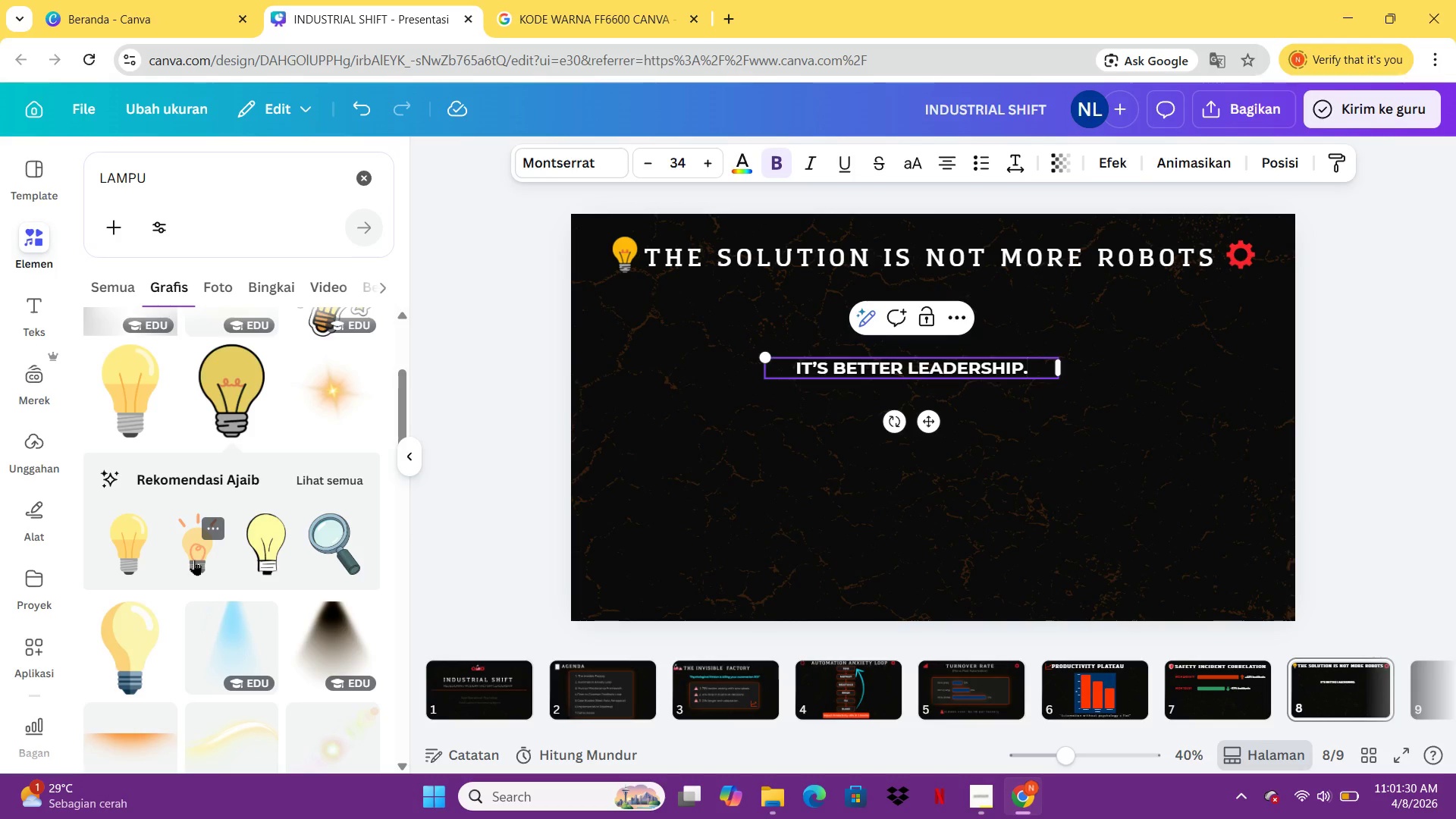 
left_click([1081, 695])
 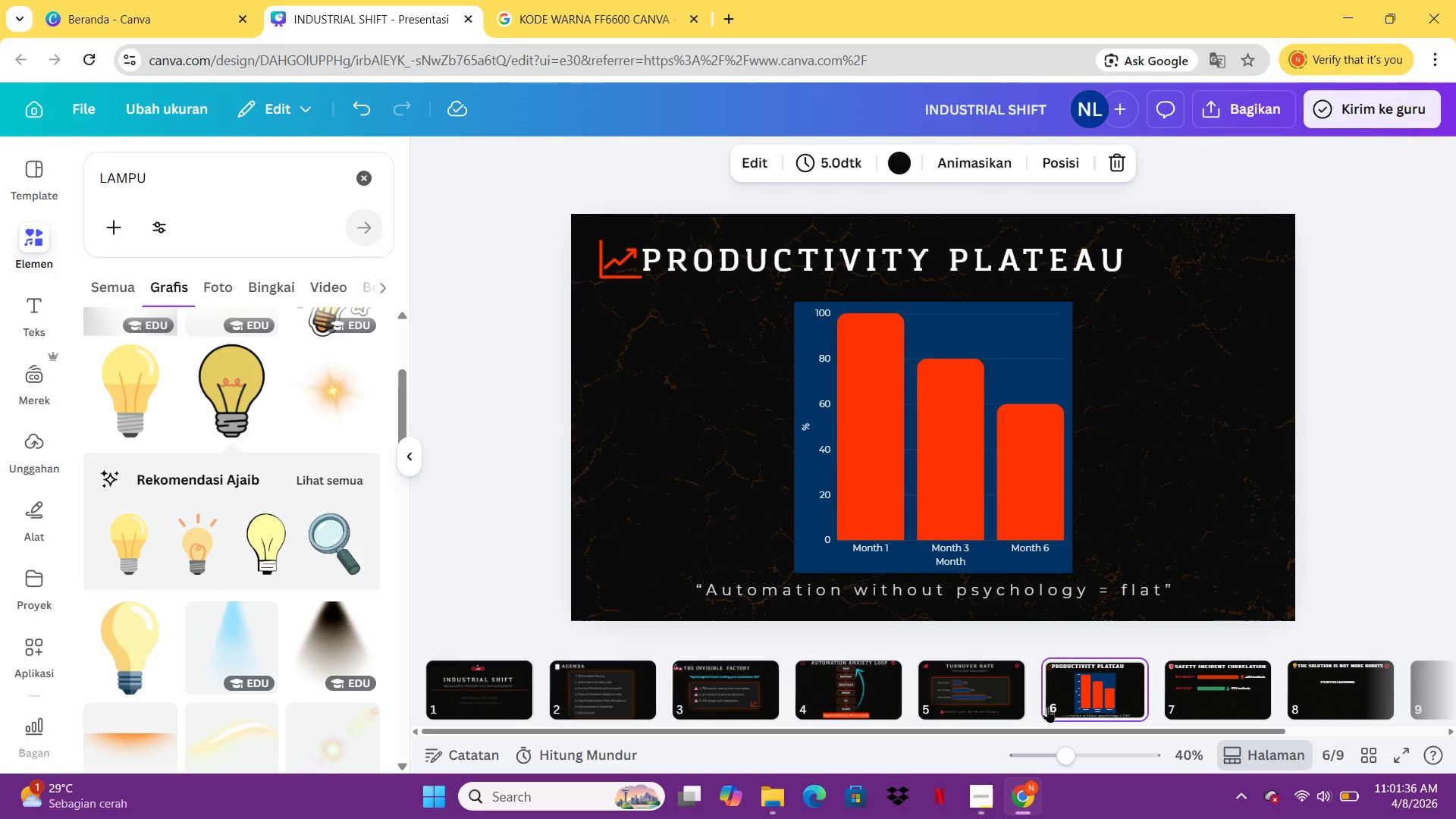 
left_click([990, 703])
 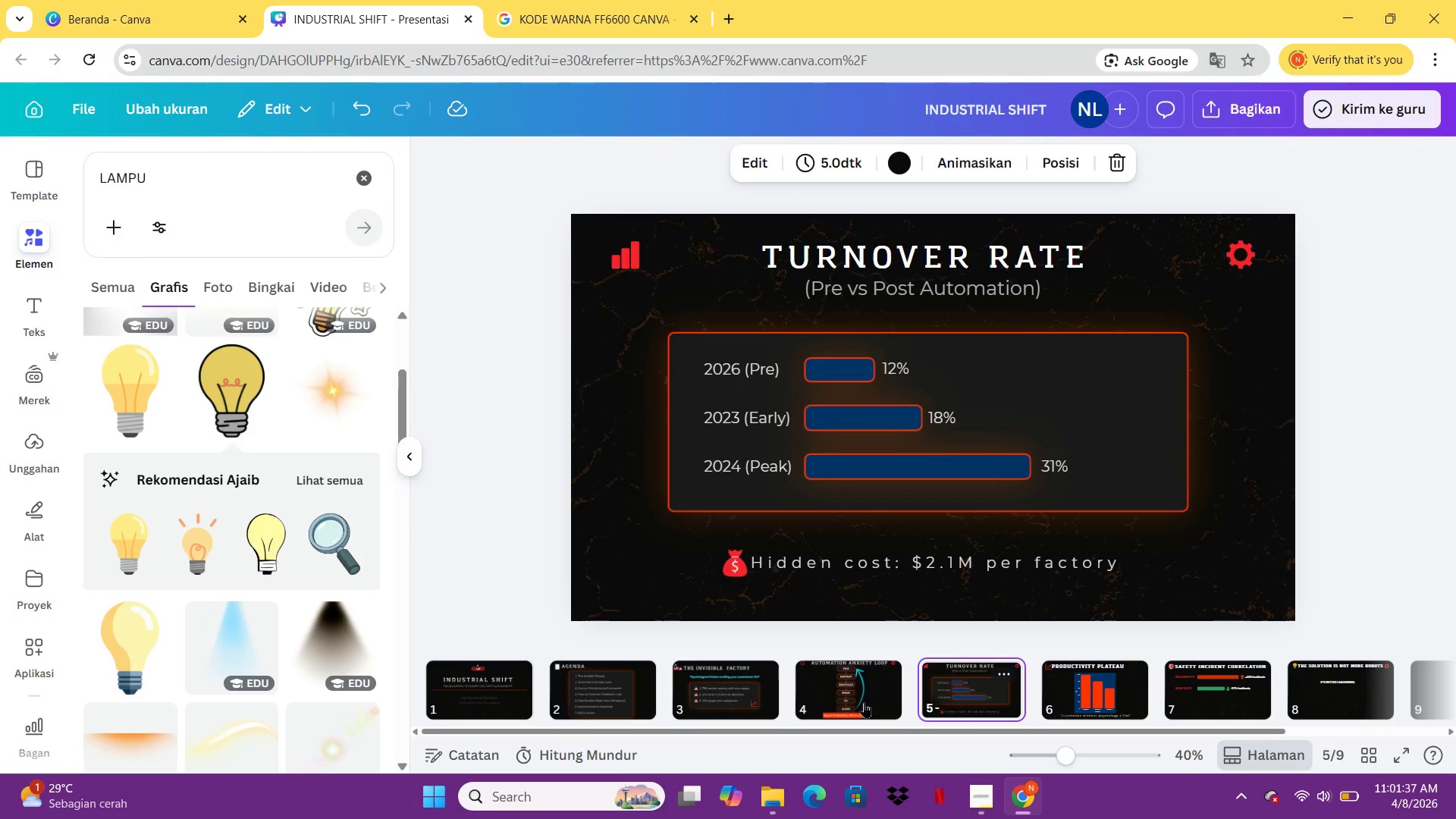 